 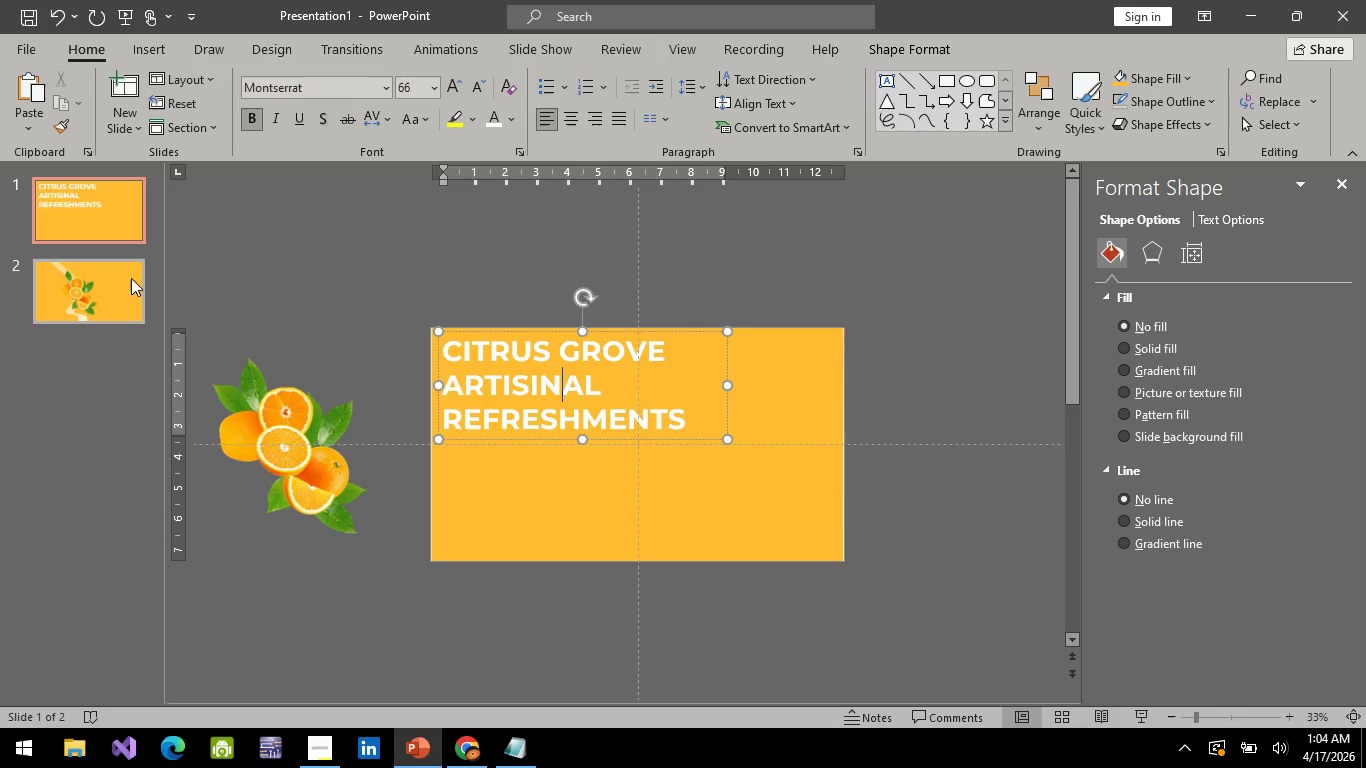 
left_click([666, 329])
 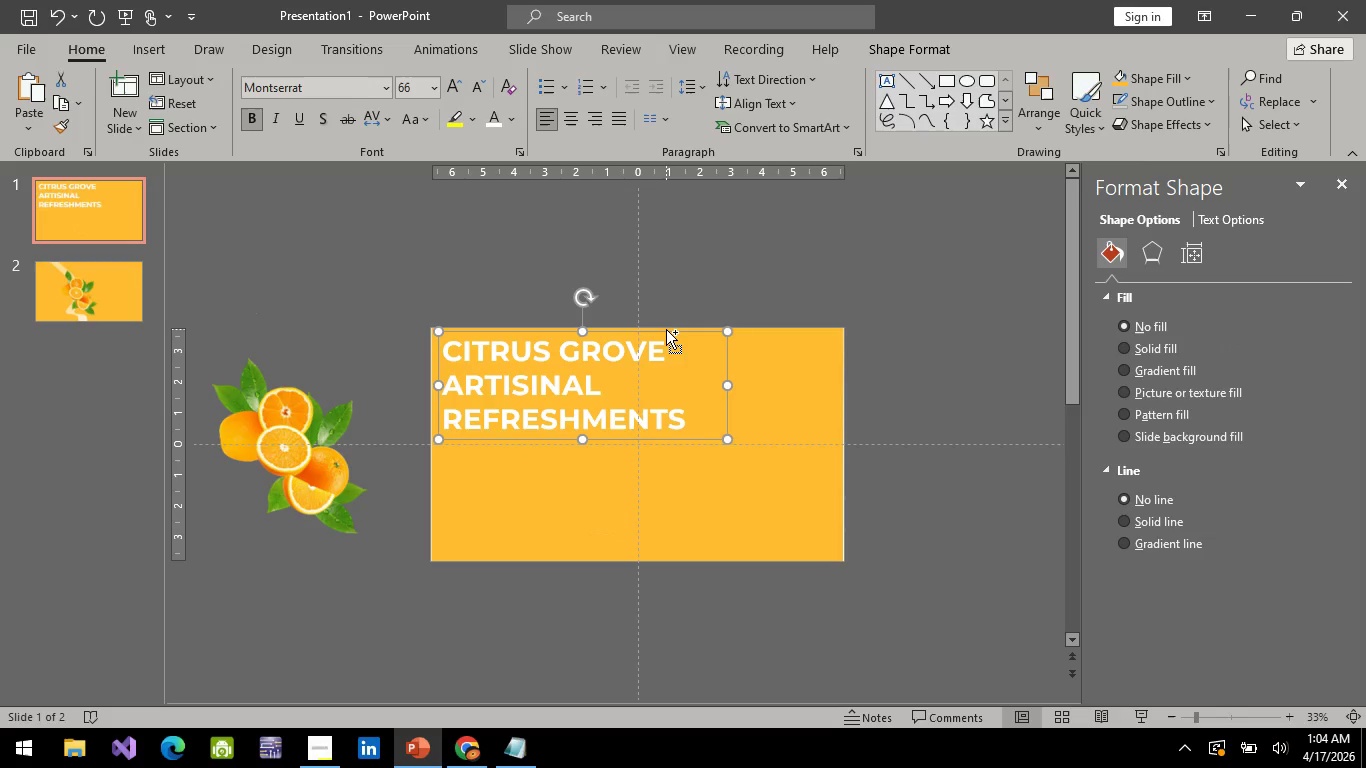 
key(Control+C)
 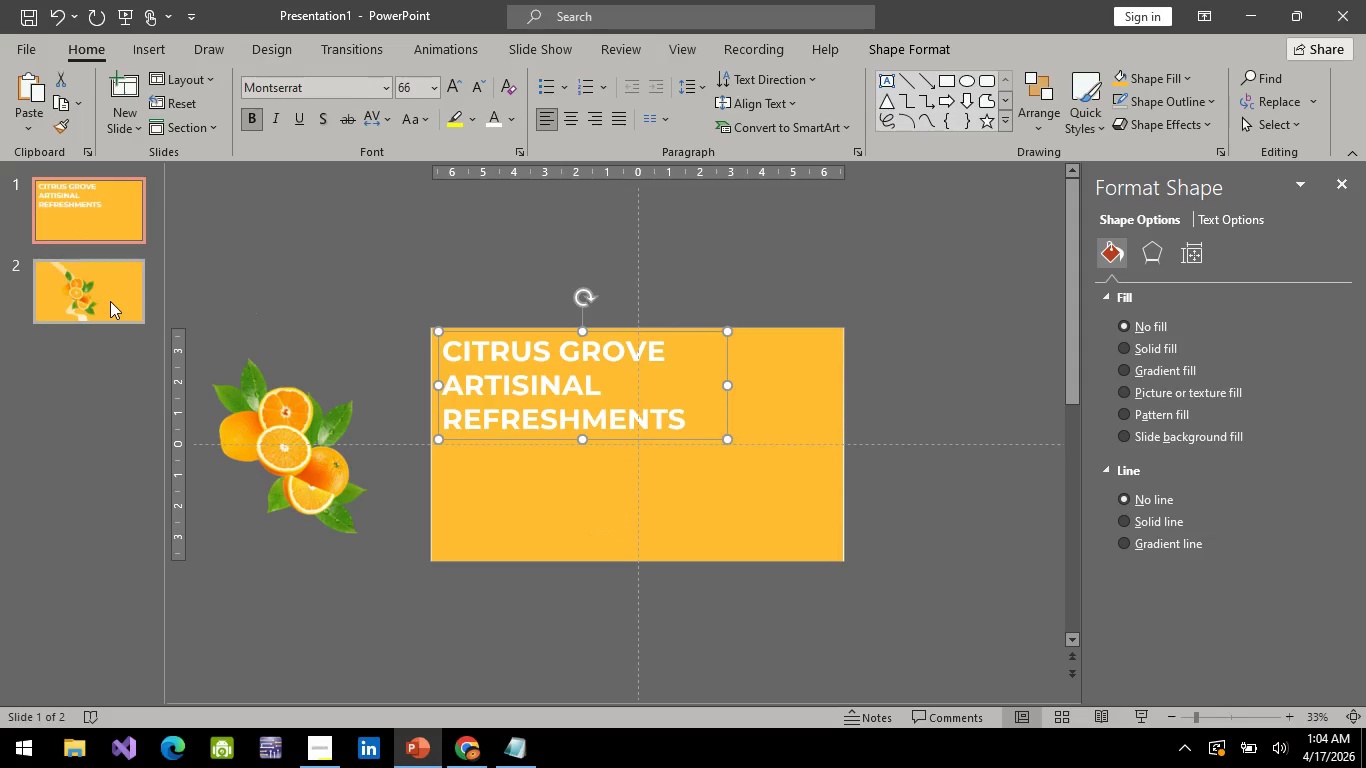 
left_click([110, 301])
 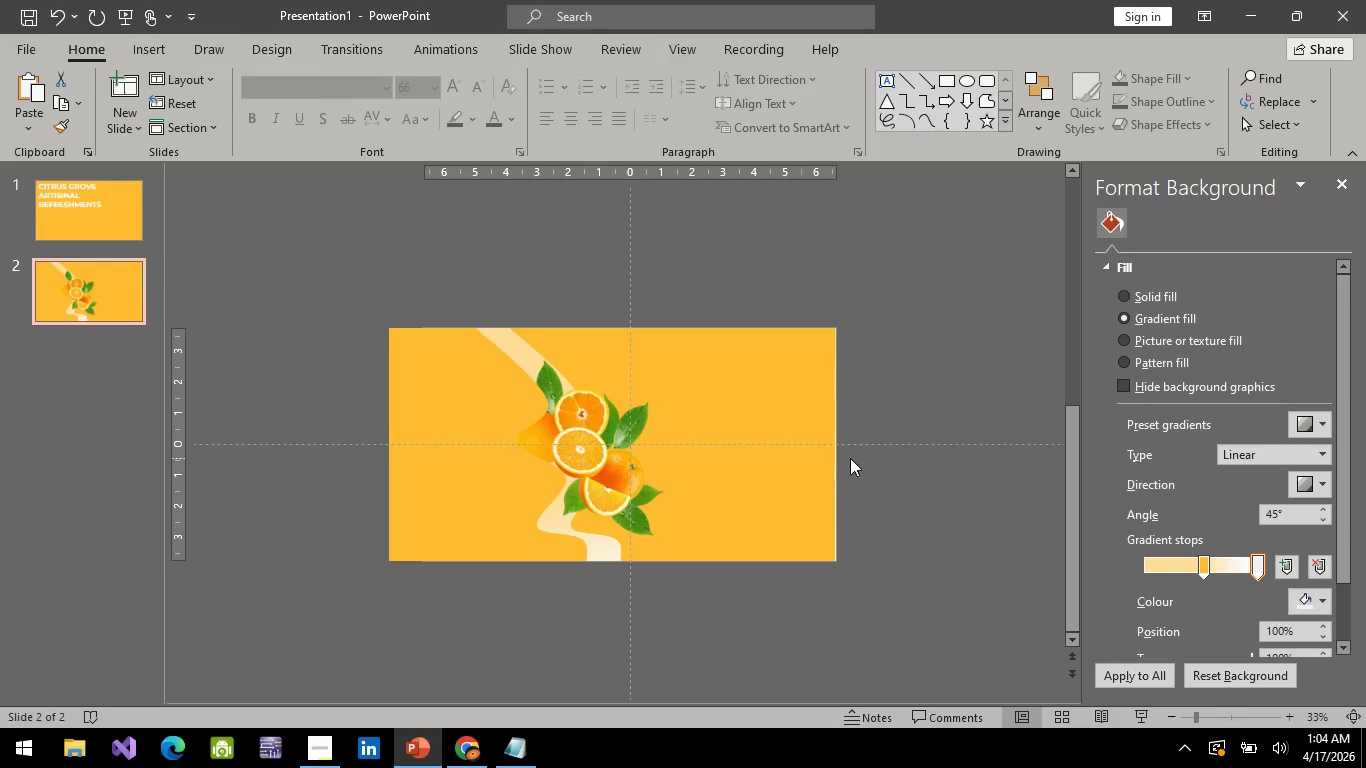 
key(Control+V)
 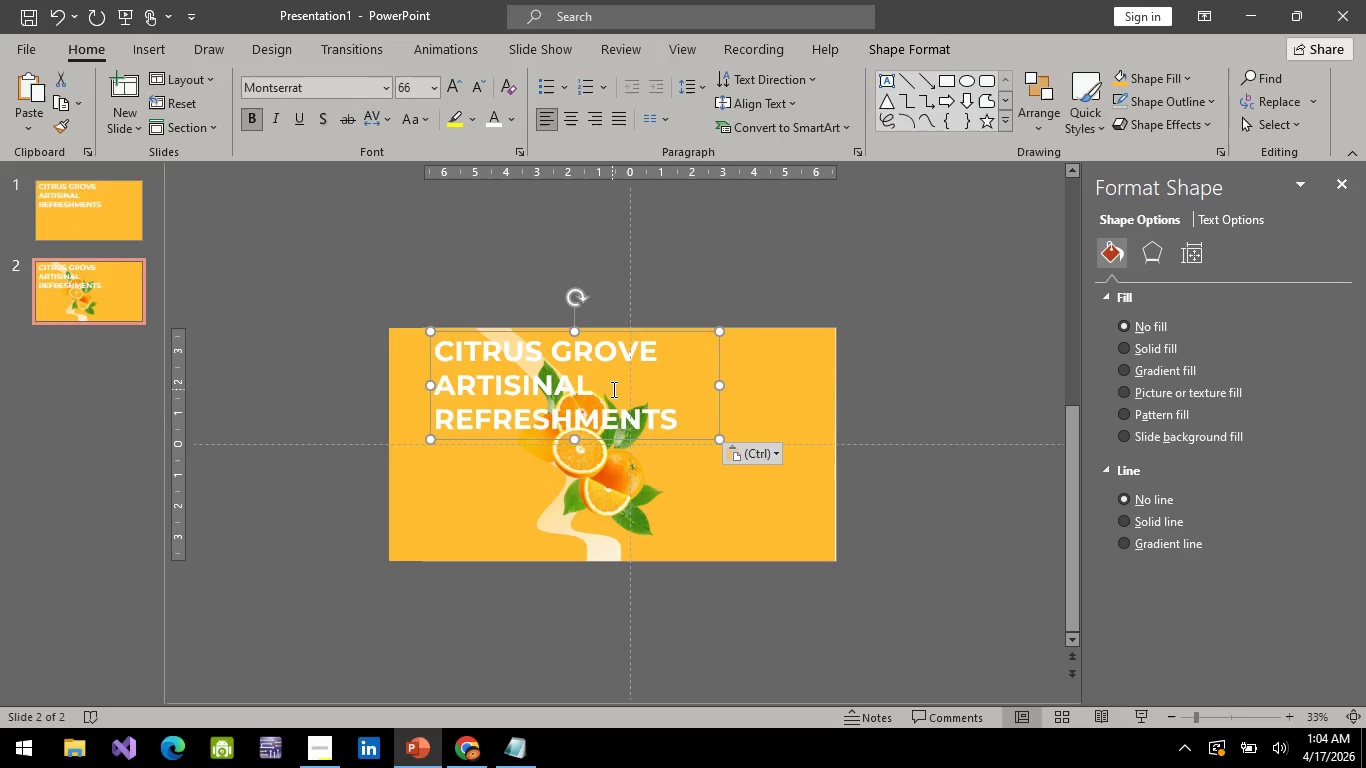 
left_click([612, 389])
 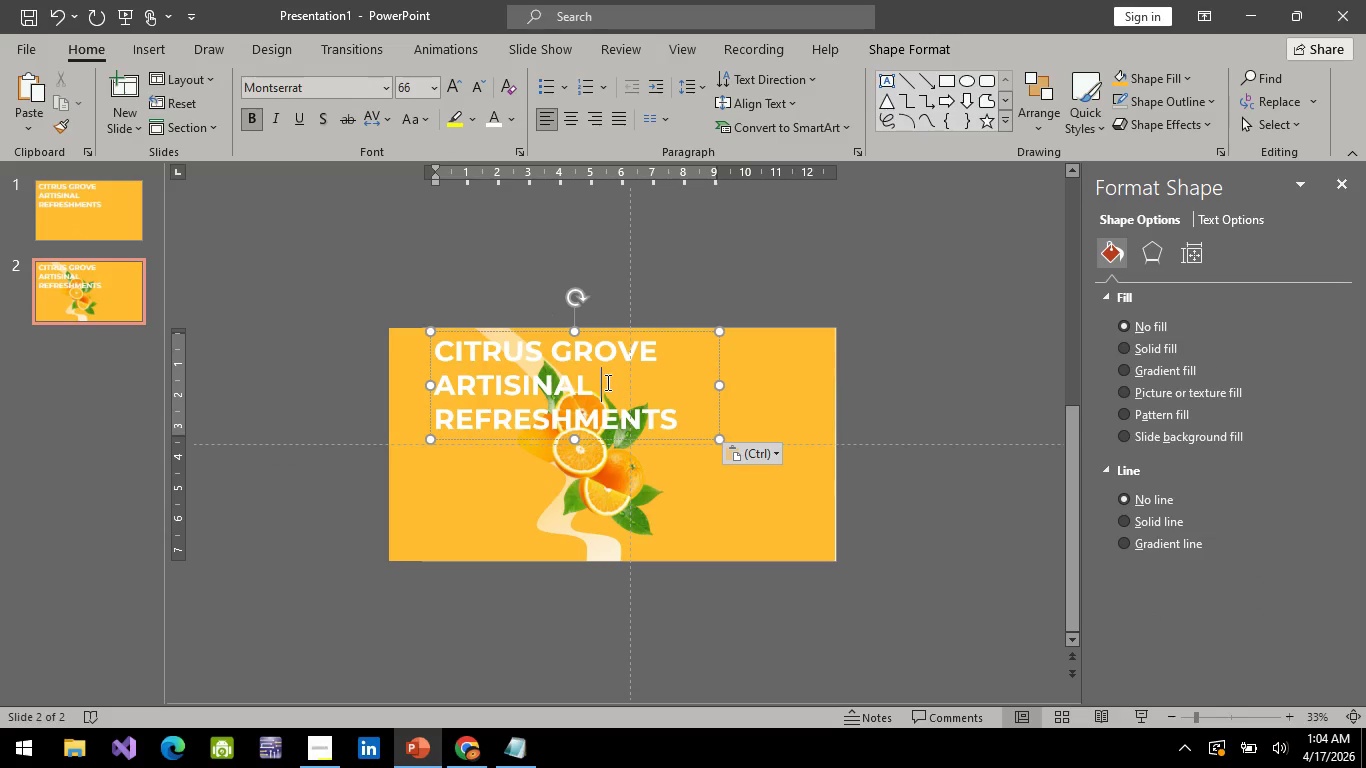 
key(Control+A)
 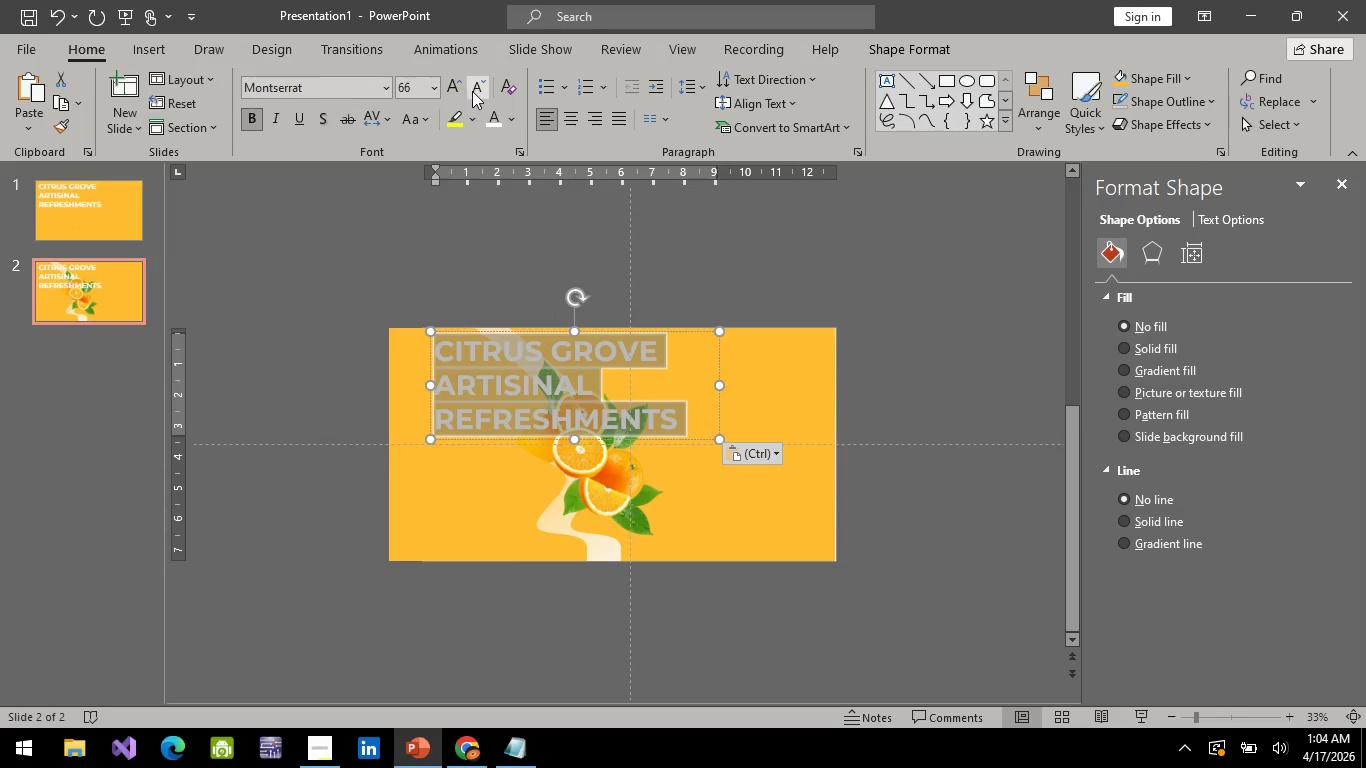 
double_click([472, 91])
 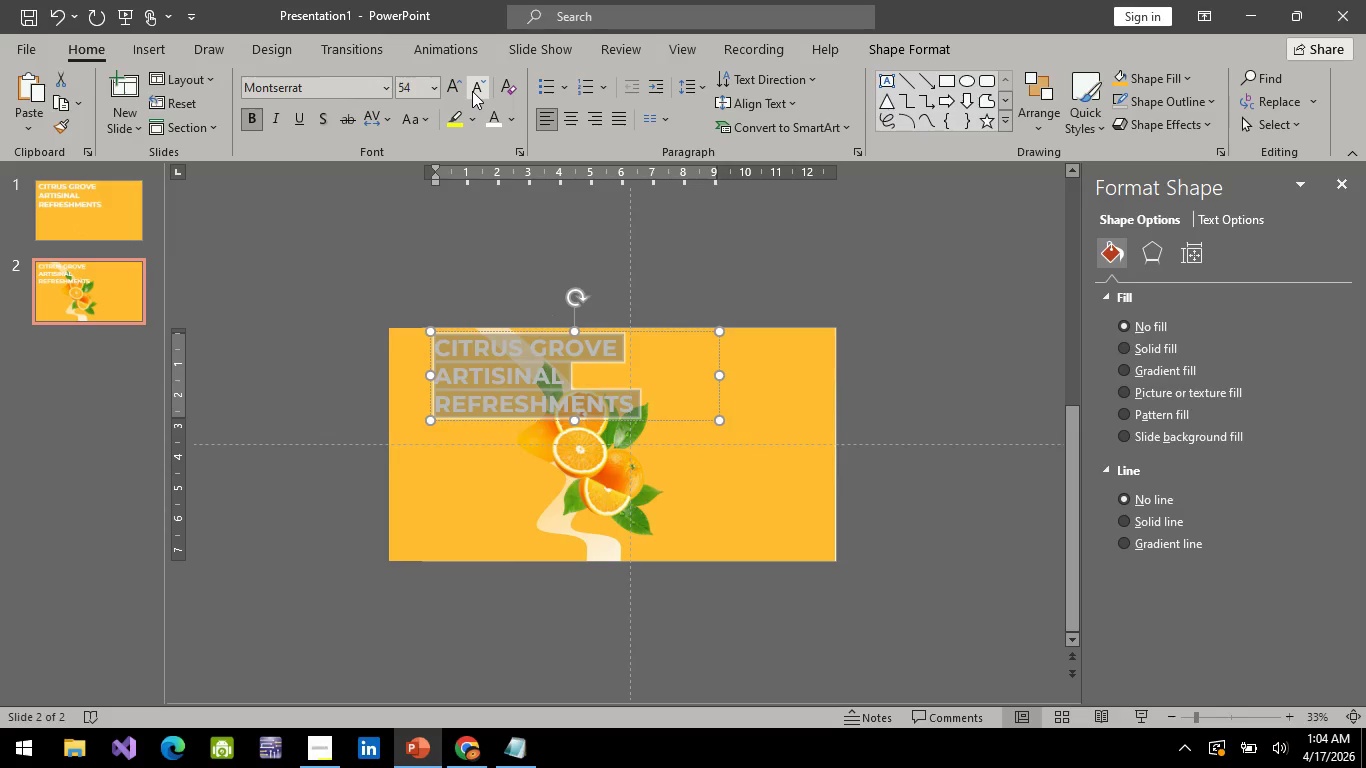 
left_click([472, 91])
 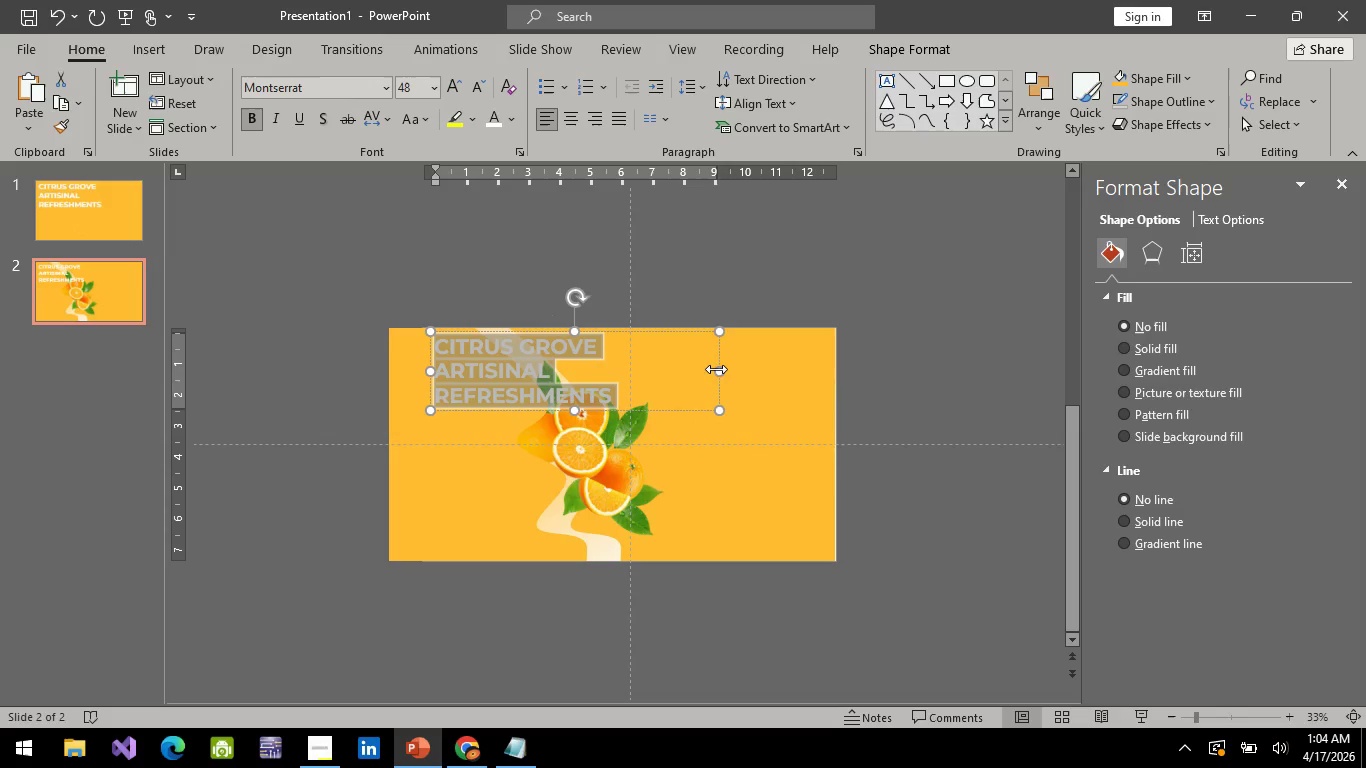 
left_click_drag(start_coordinate=[716, 369], to_coordinate=[645, 361])
 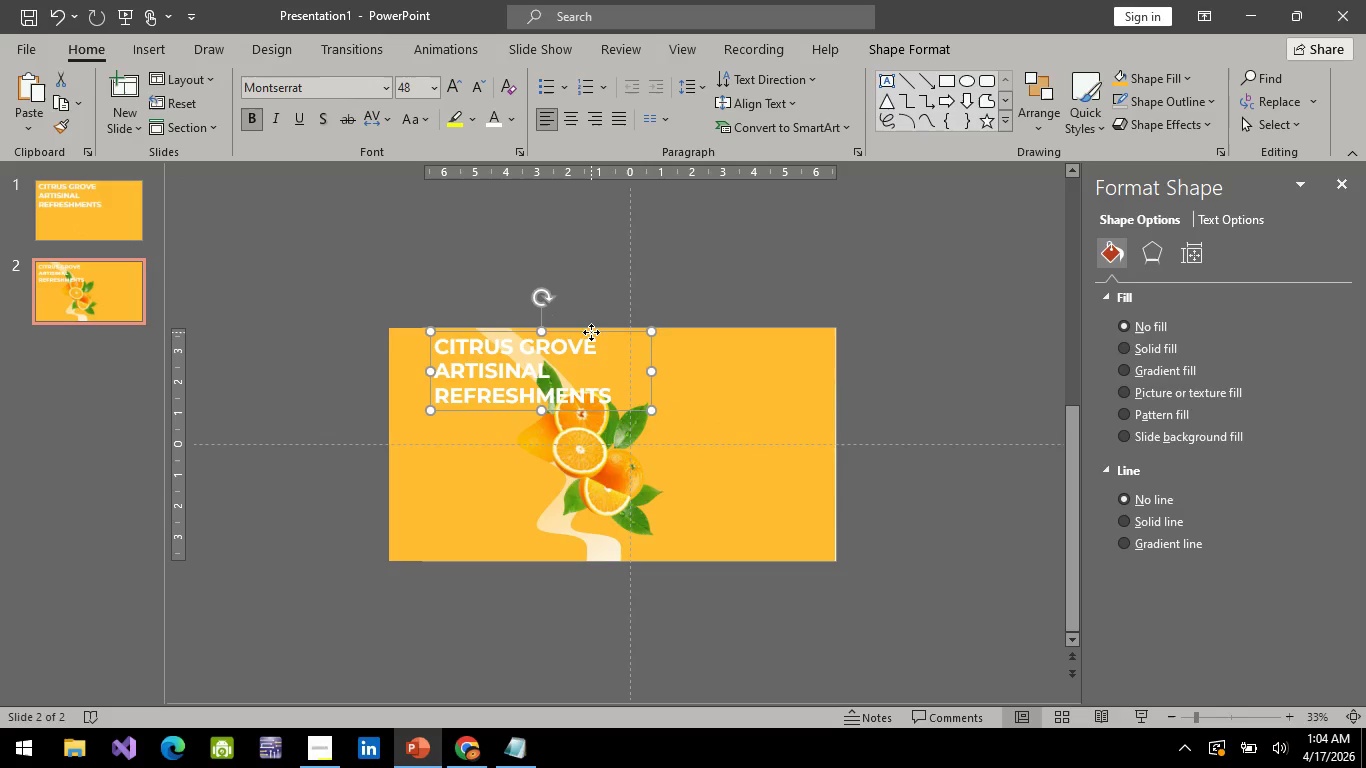 
left_click_drag(start_coordinate=[591, 332], to_coordinate=[798, 339])
 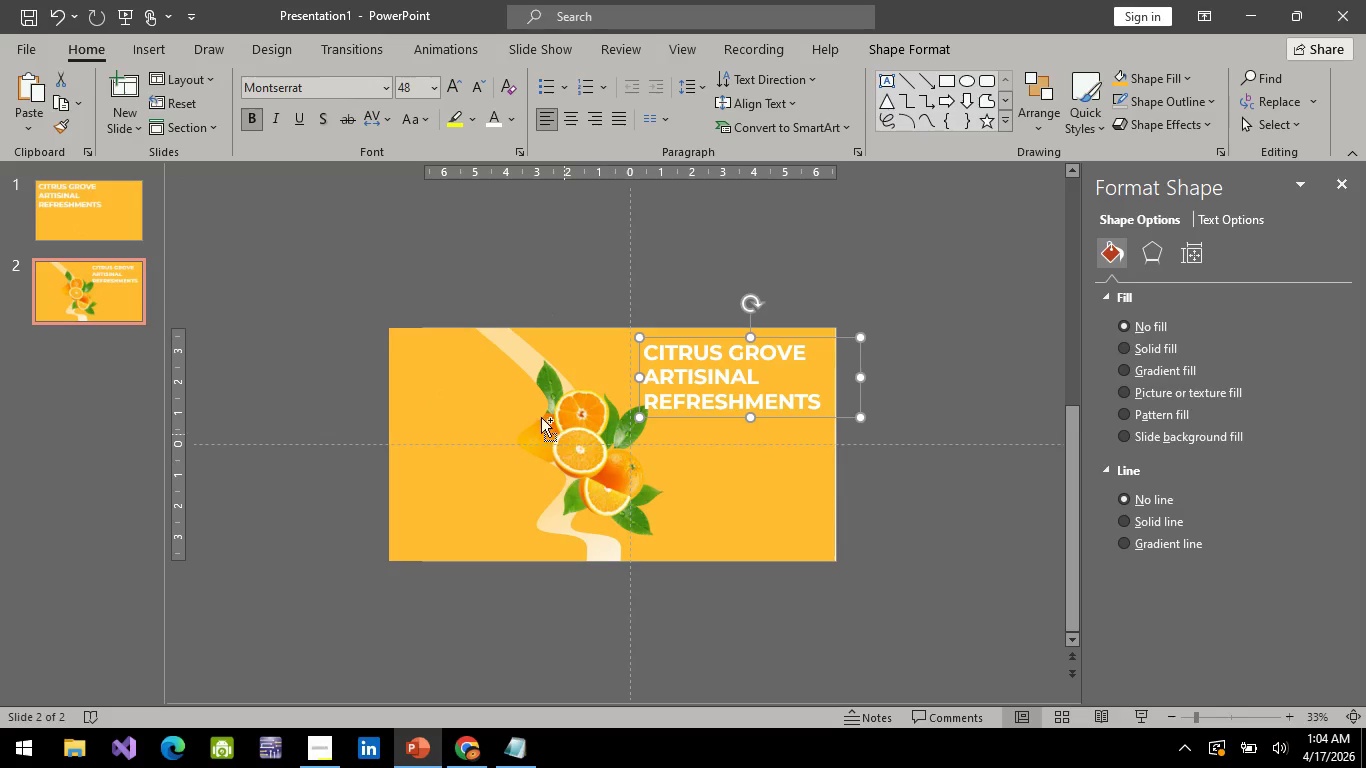 
hold_key(key=ControlLeft, duration=1.22)
left_click([903, 442])
 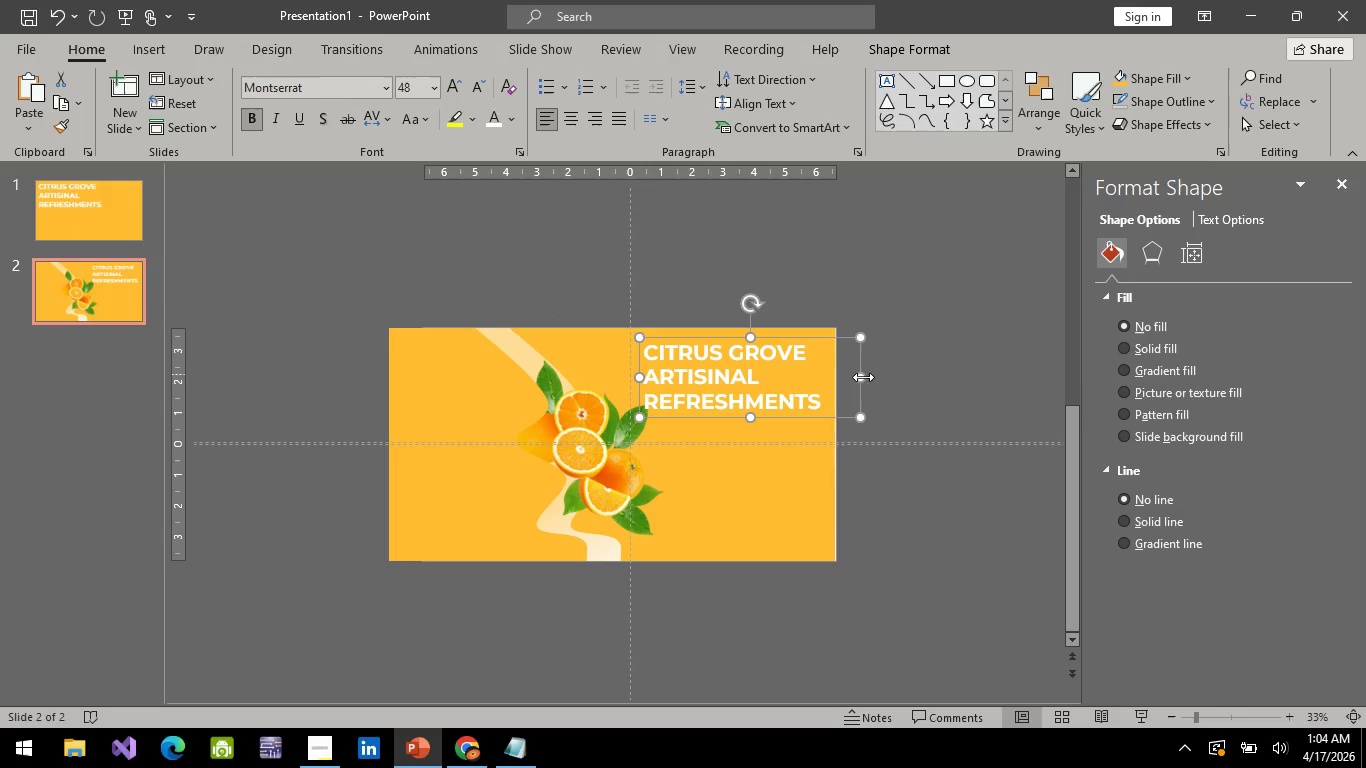 
hold_key(key=ControlLeft, duration=2.94)
left_click_drag(start_coordinate=[861, 378], to_coordinate=[822, 392])
 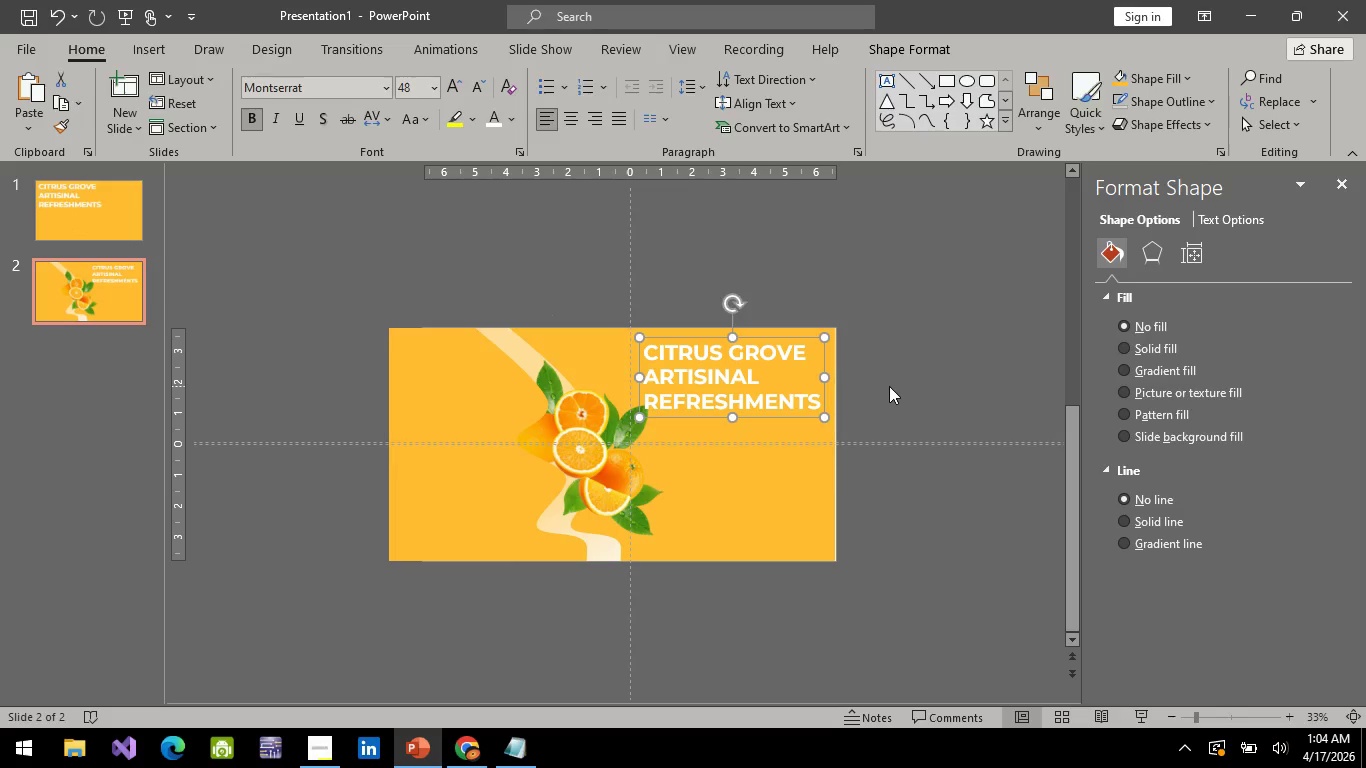 
left_click([889, 386])
 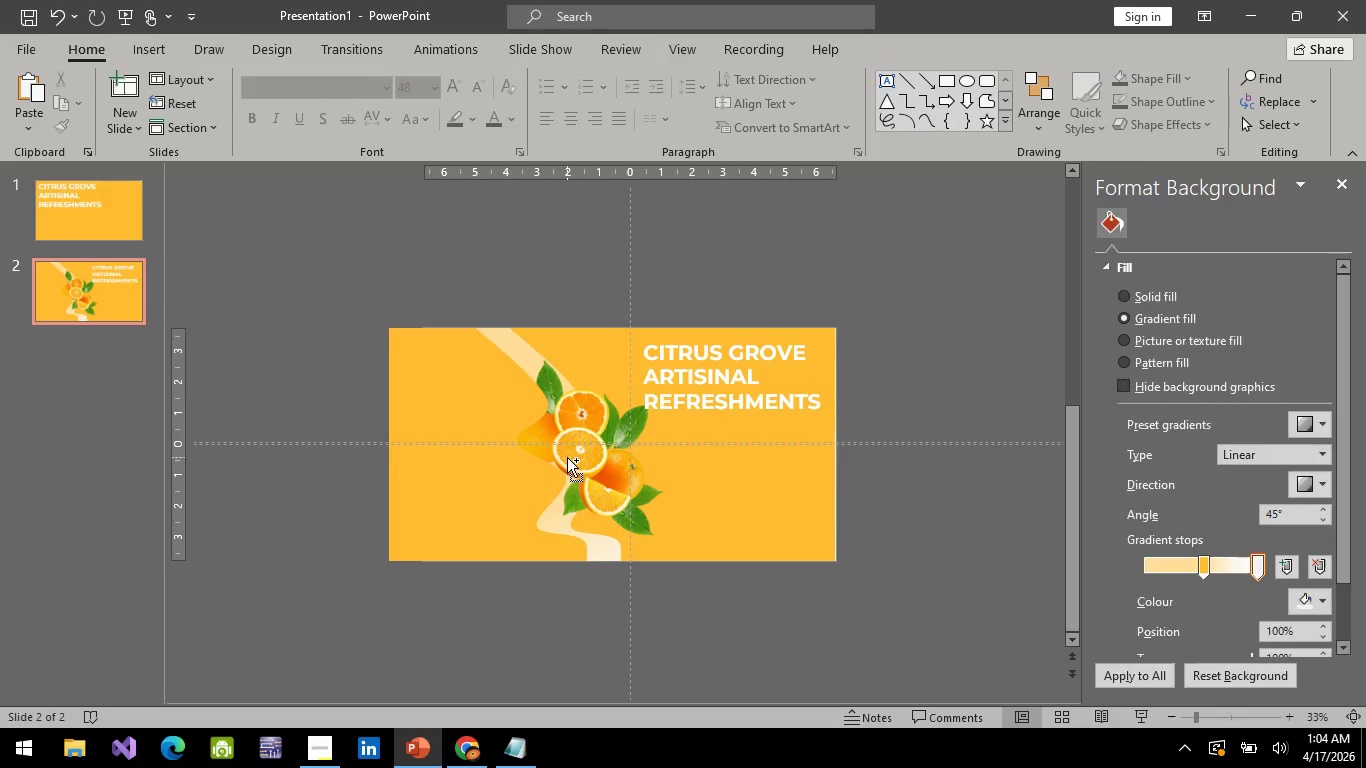 
hold_key(key=ControlLeft, duration=0.95)
scroll: coordinate [583, 447], scroll_direction: up, amount: 2.0
 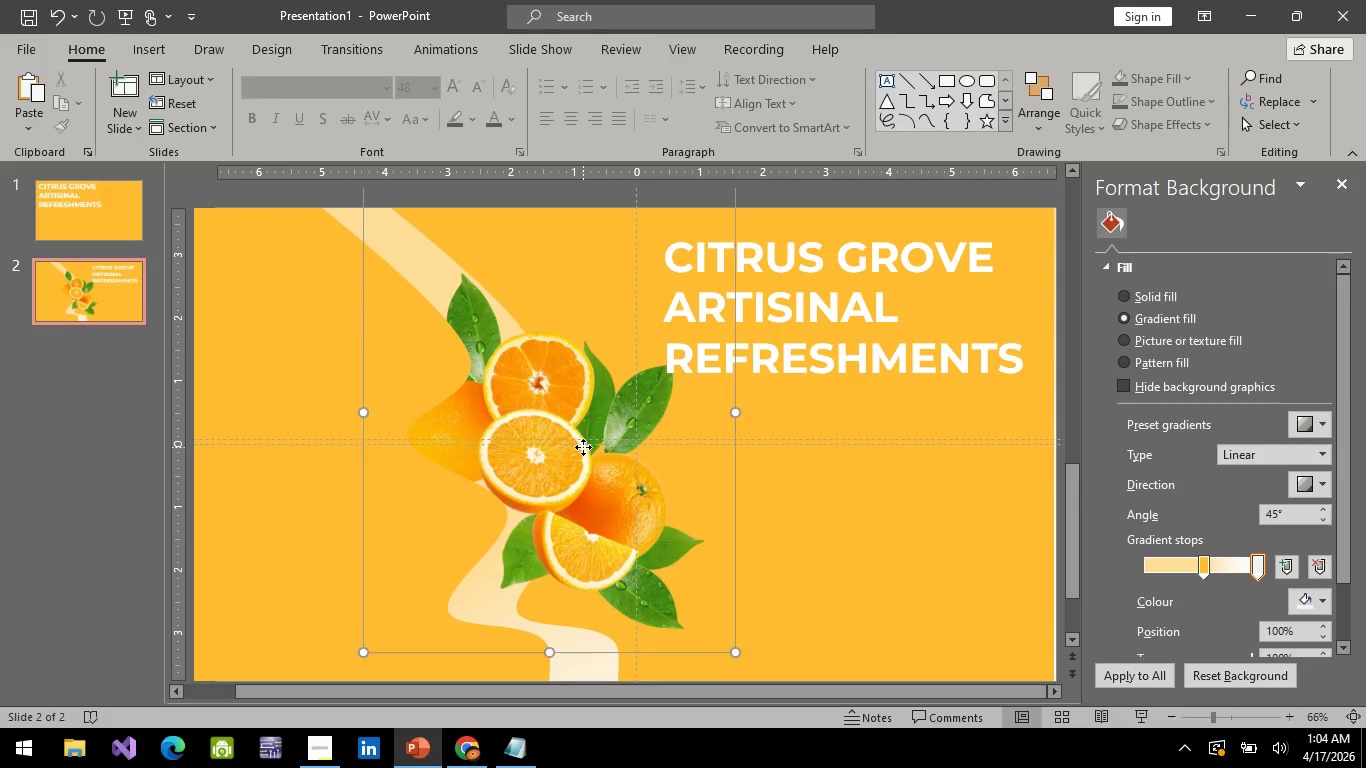 
left_click([583, 447])
 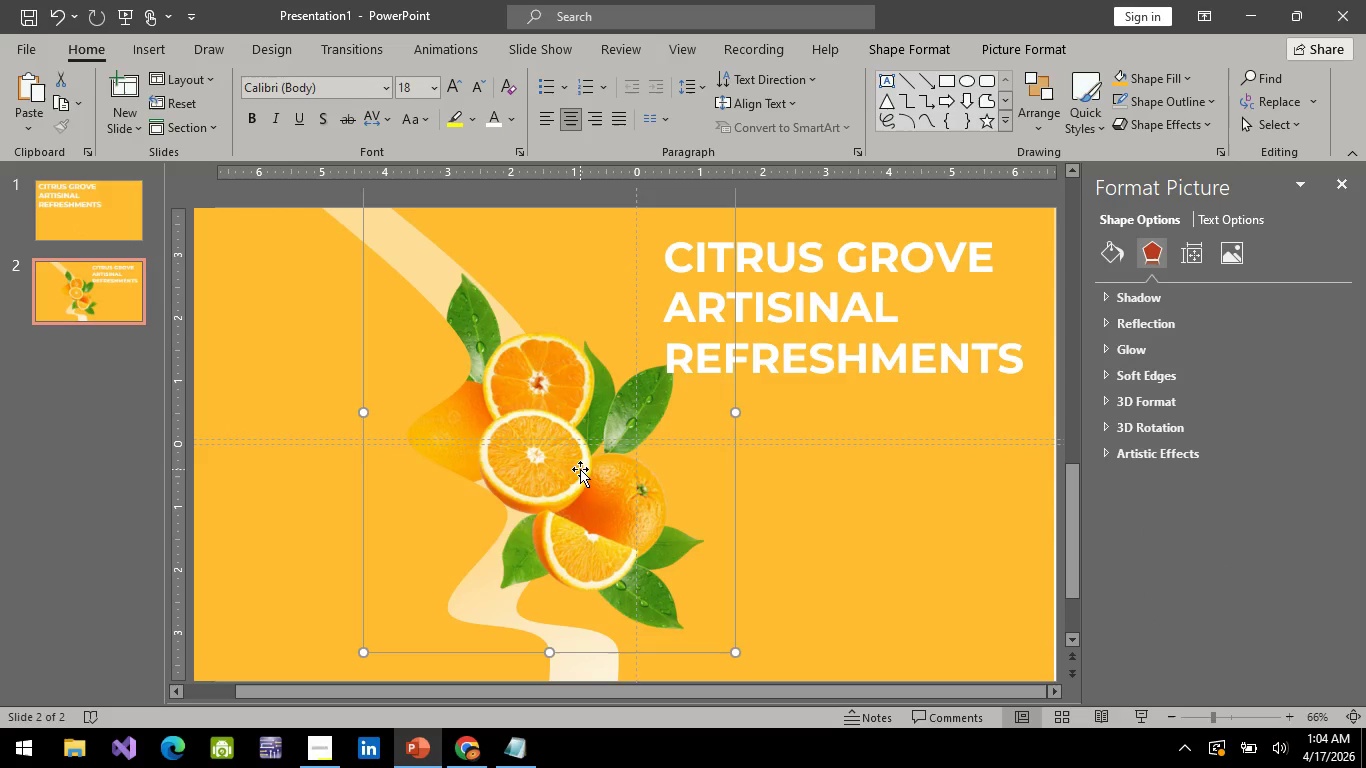 
left_click_drag(start_coordinate=[580, 469], to_coordinate=[564, 461])
 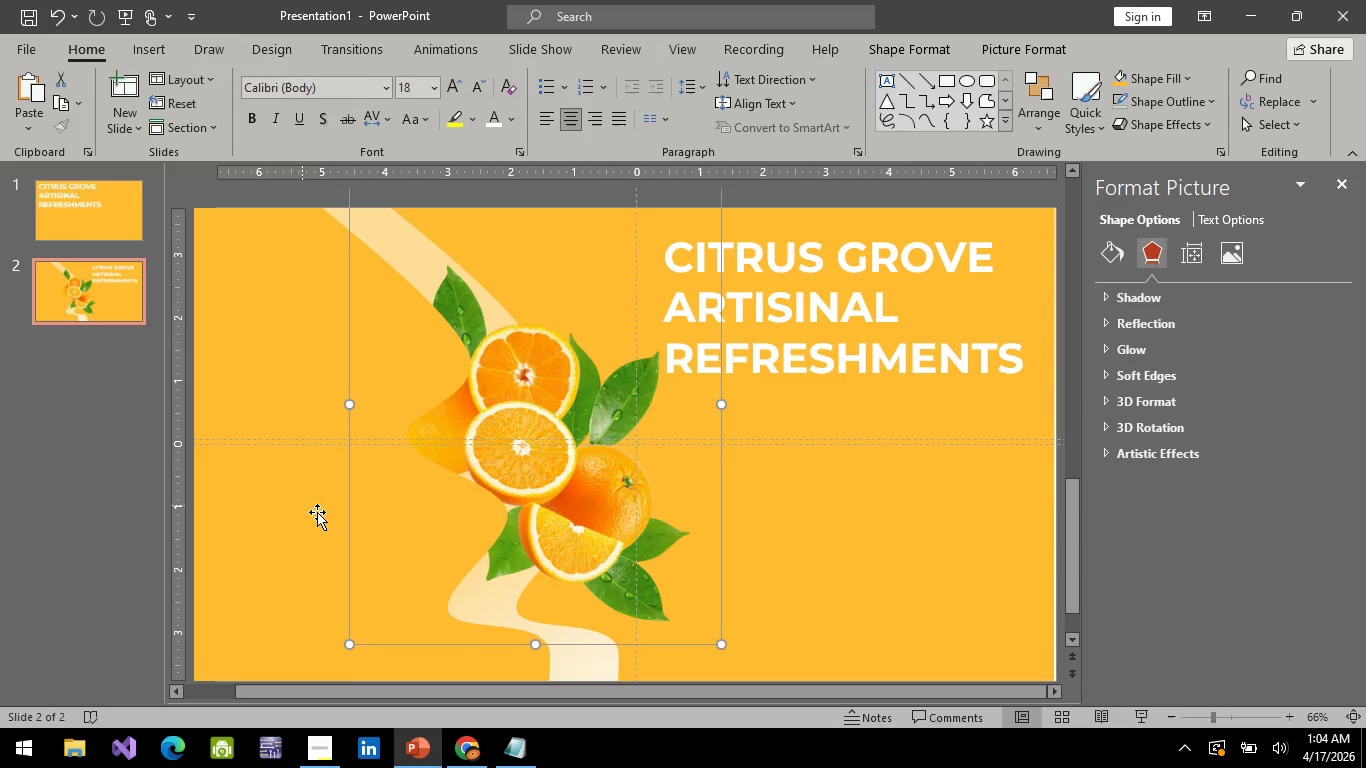 
left_click_drag(start_coordinate=[319, 512], to_coordinate=[332, 510])
 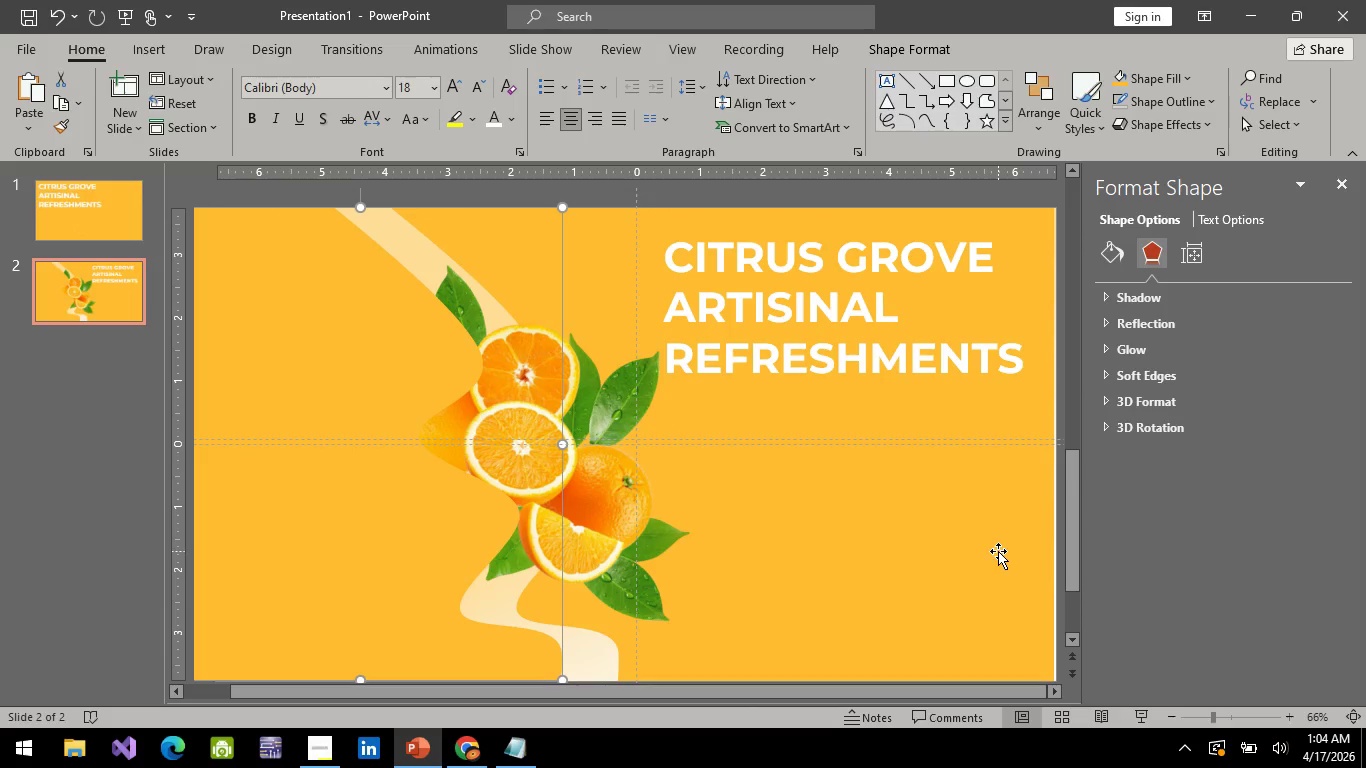 
hold_key(key=ControlLeft, duration=0.47)
scroll: coordinate [623, 535], scroll_direction: down, amount: 1.0
 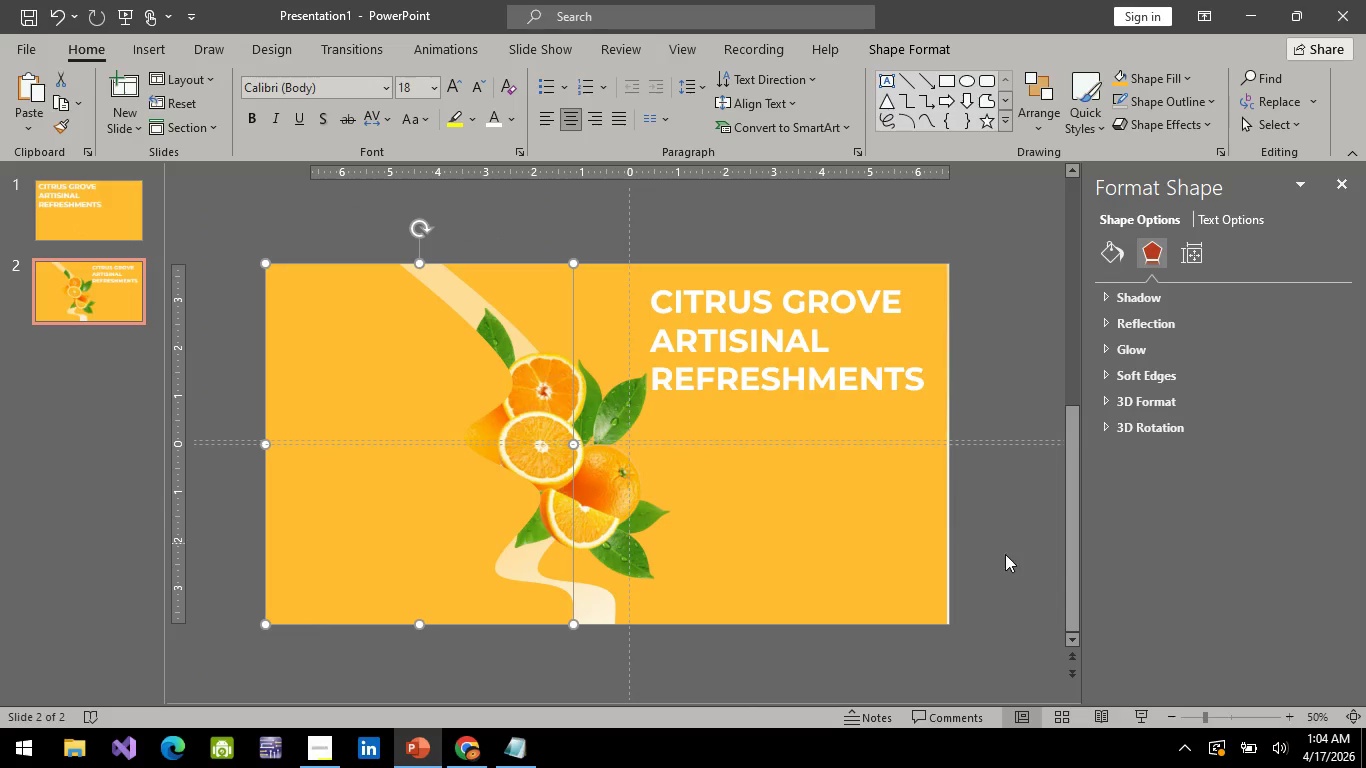 
left_click([1019, 567])
 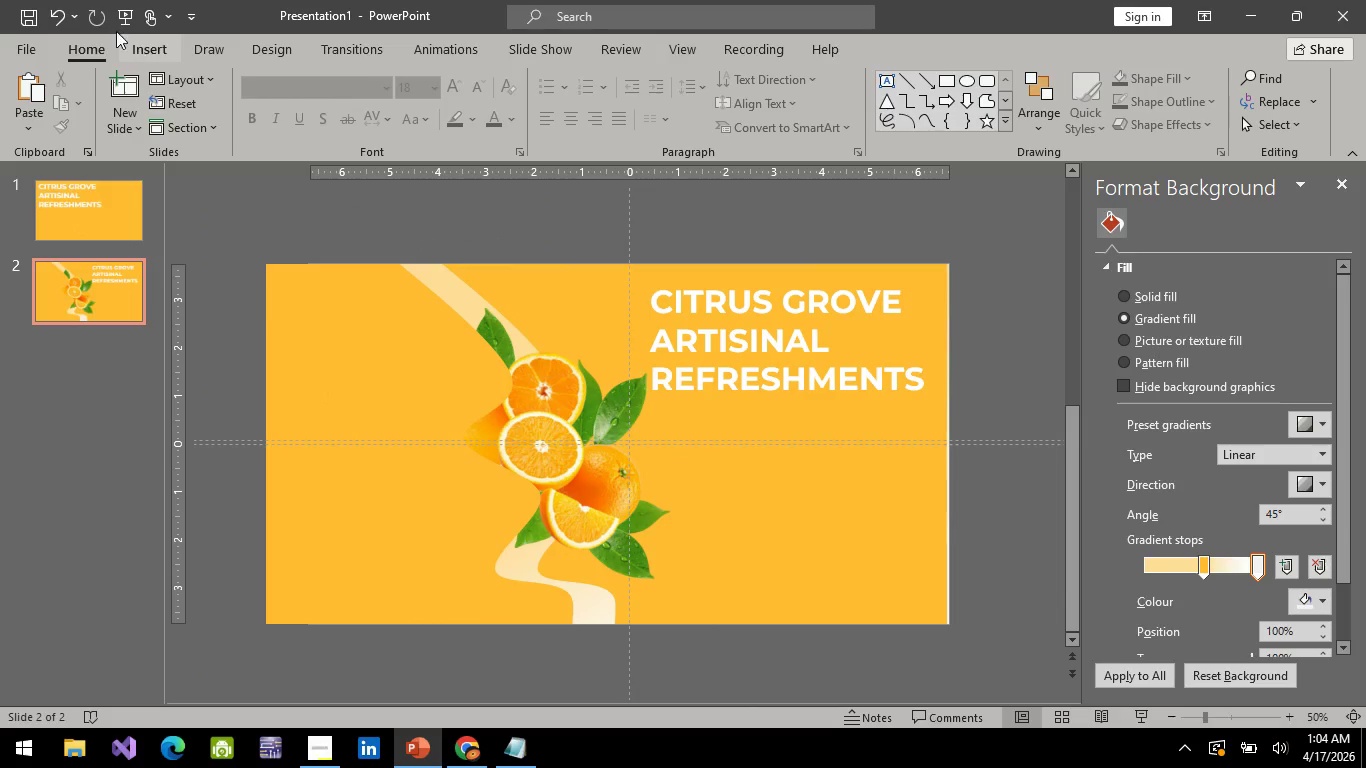 
double_click([123, 302])
 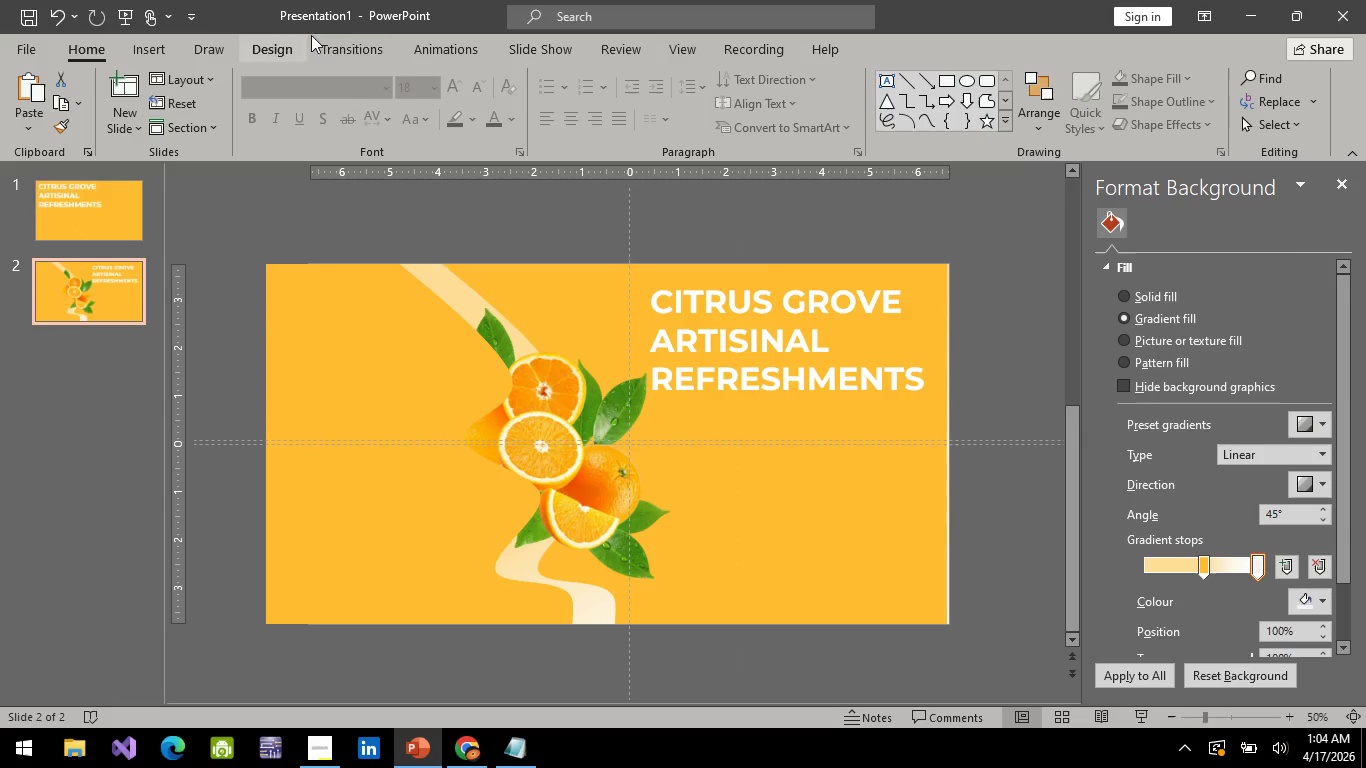 
left_click([350, 38])
 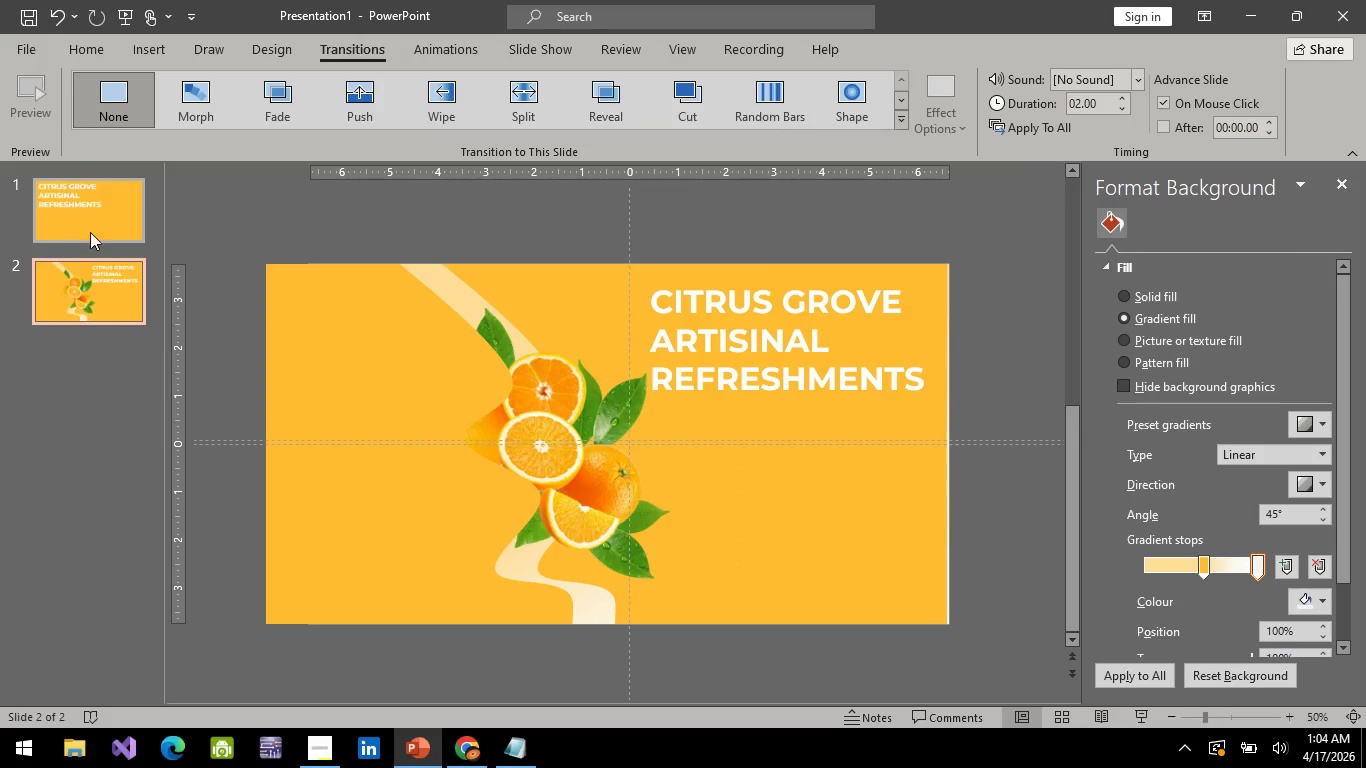 
left_click([90, 232])
 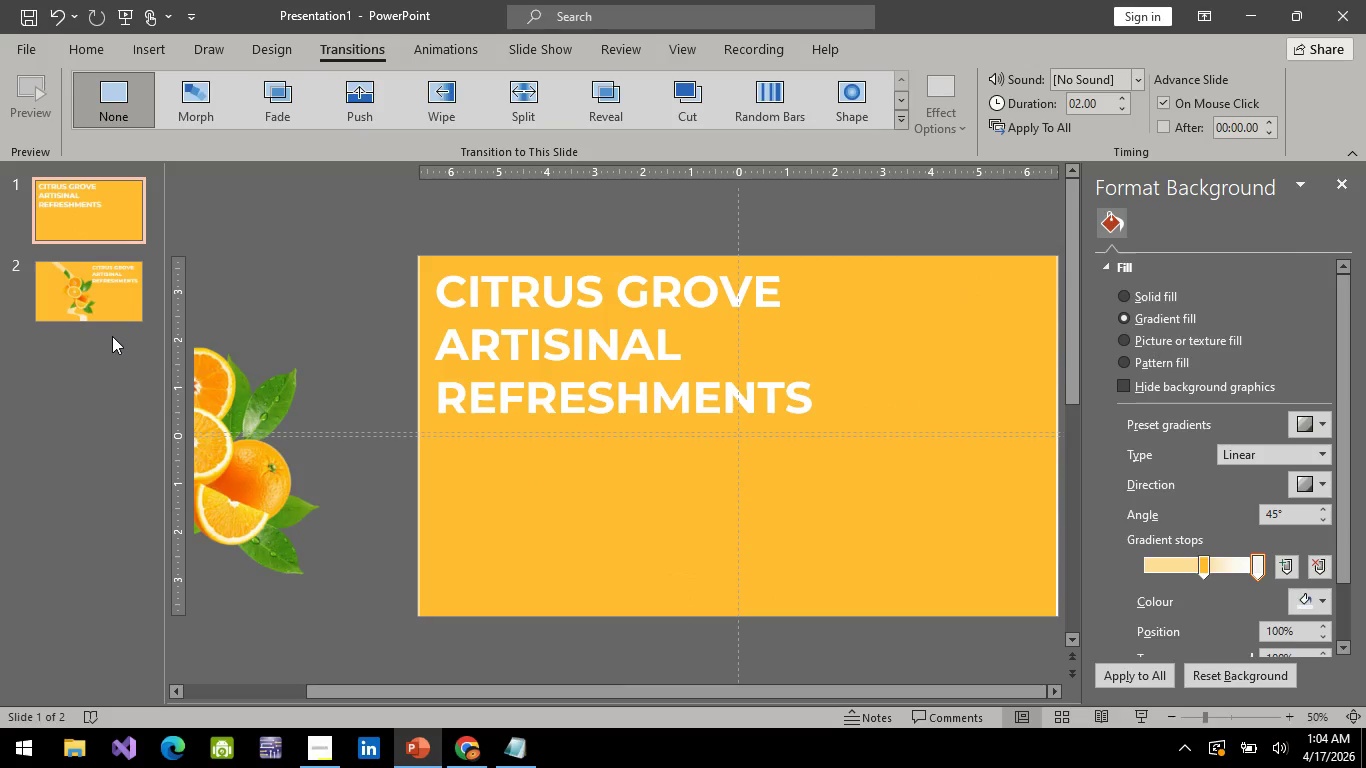 
hold_key(key=ShiftLeft, duration=0.78)
left_click([109, 309])
 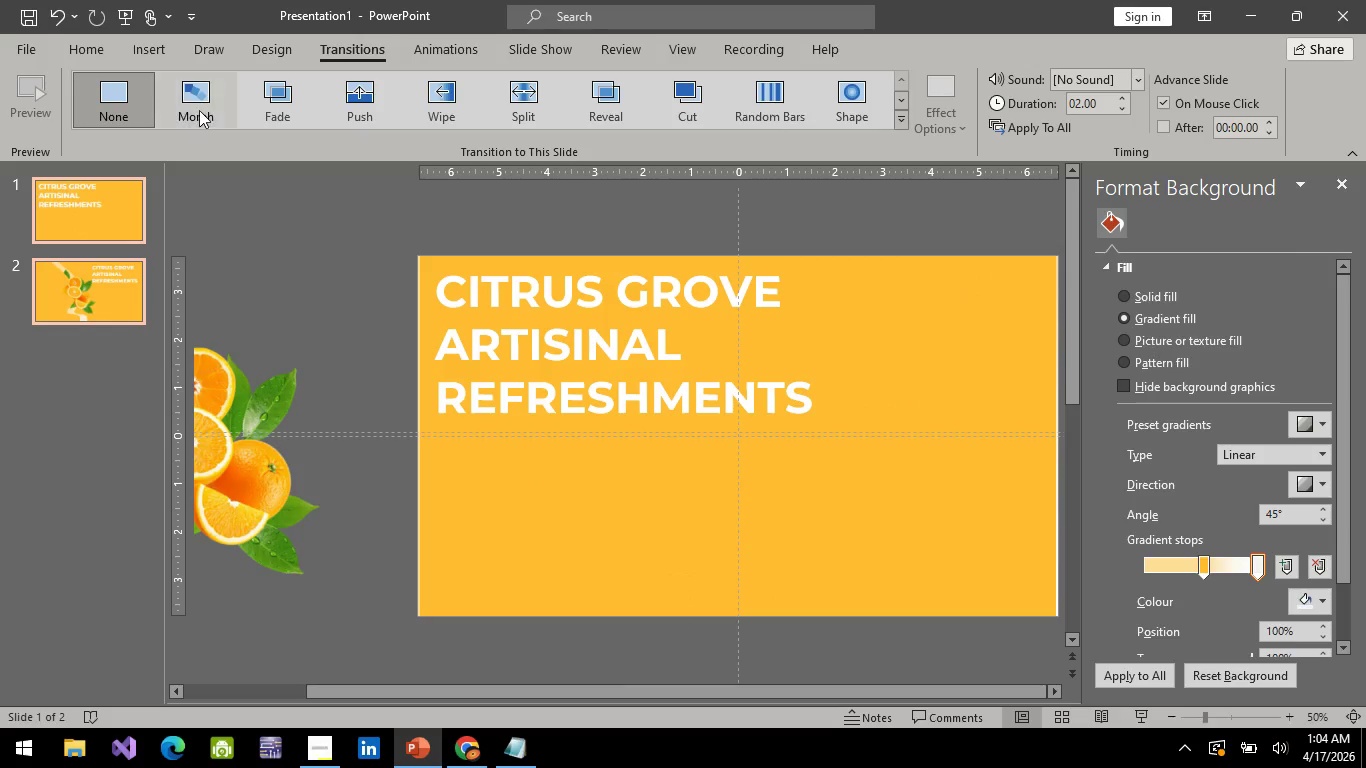 
left_click([199, 110])
 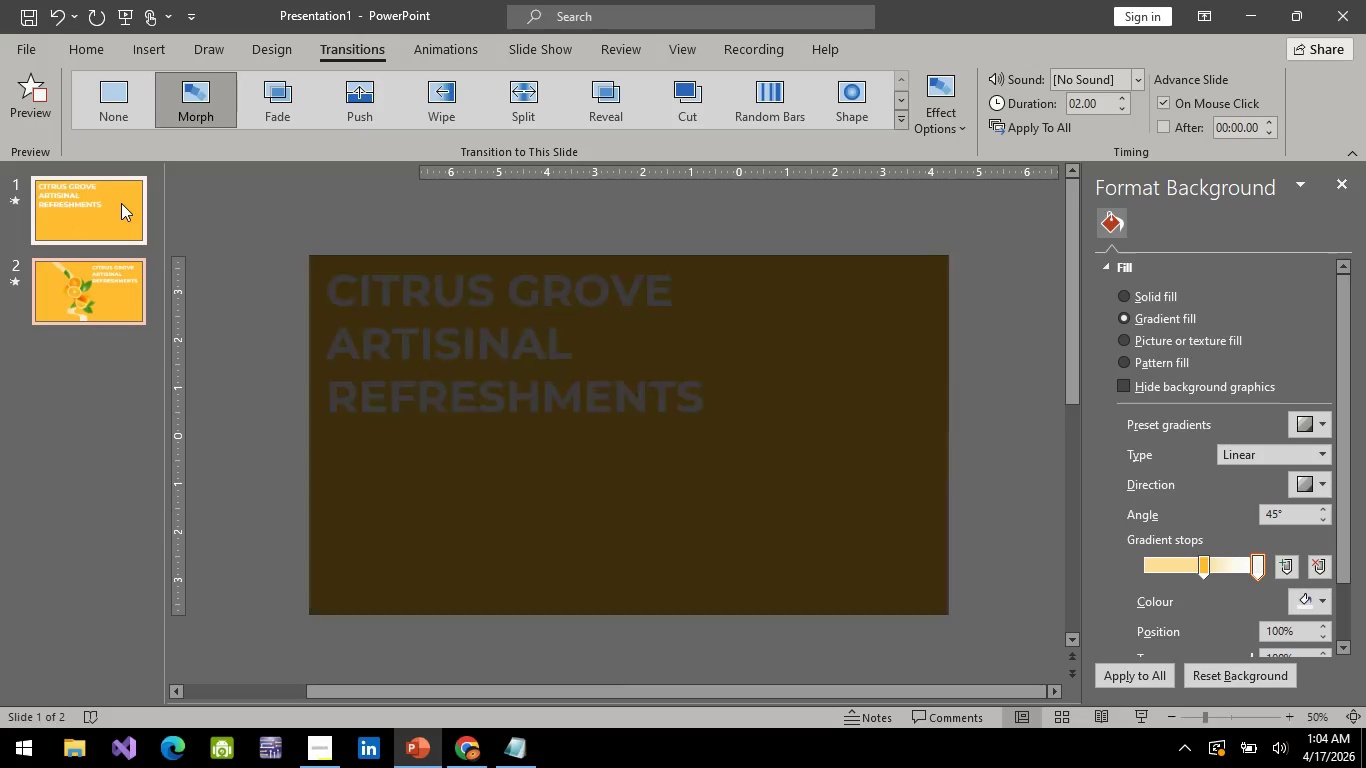 
left_click([121, 203])
 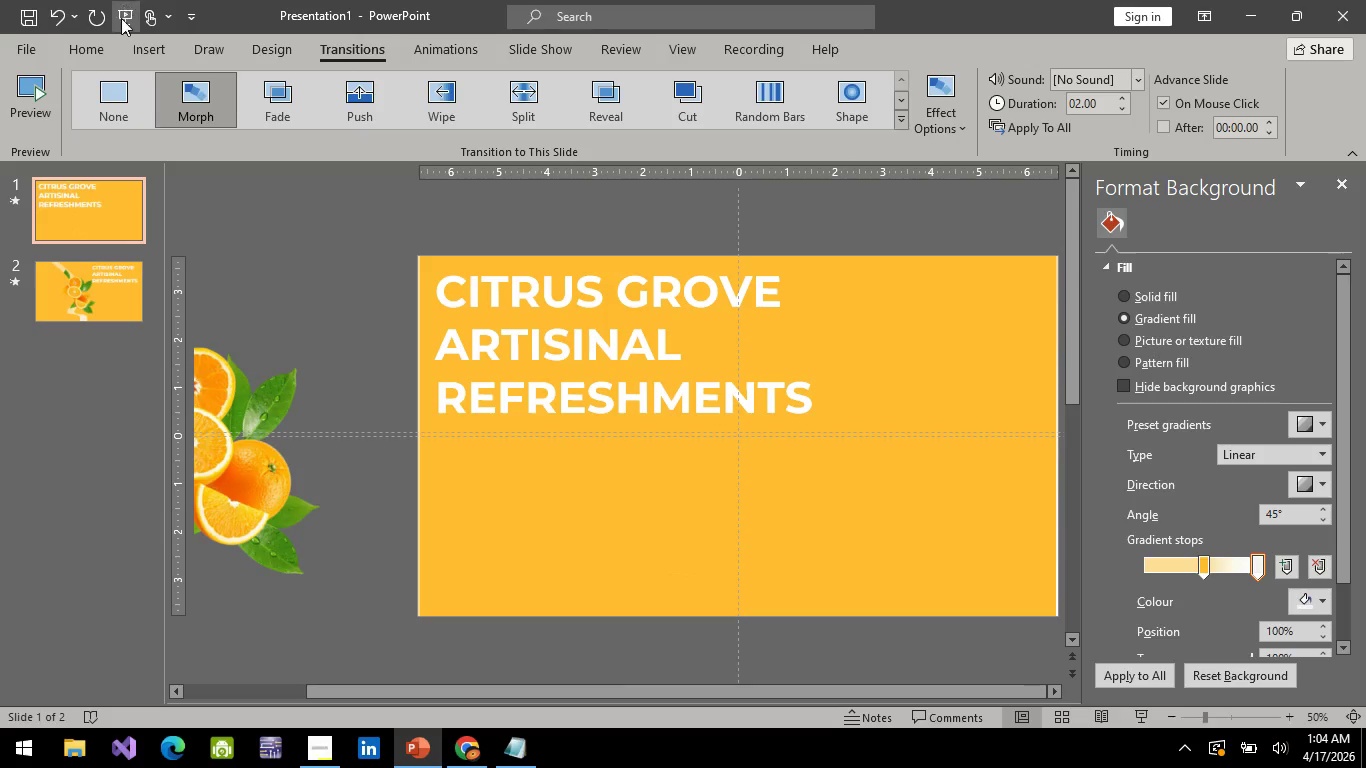 
left_click([121, 22])
 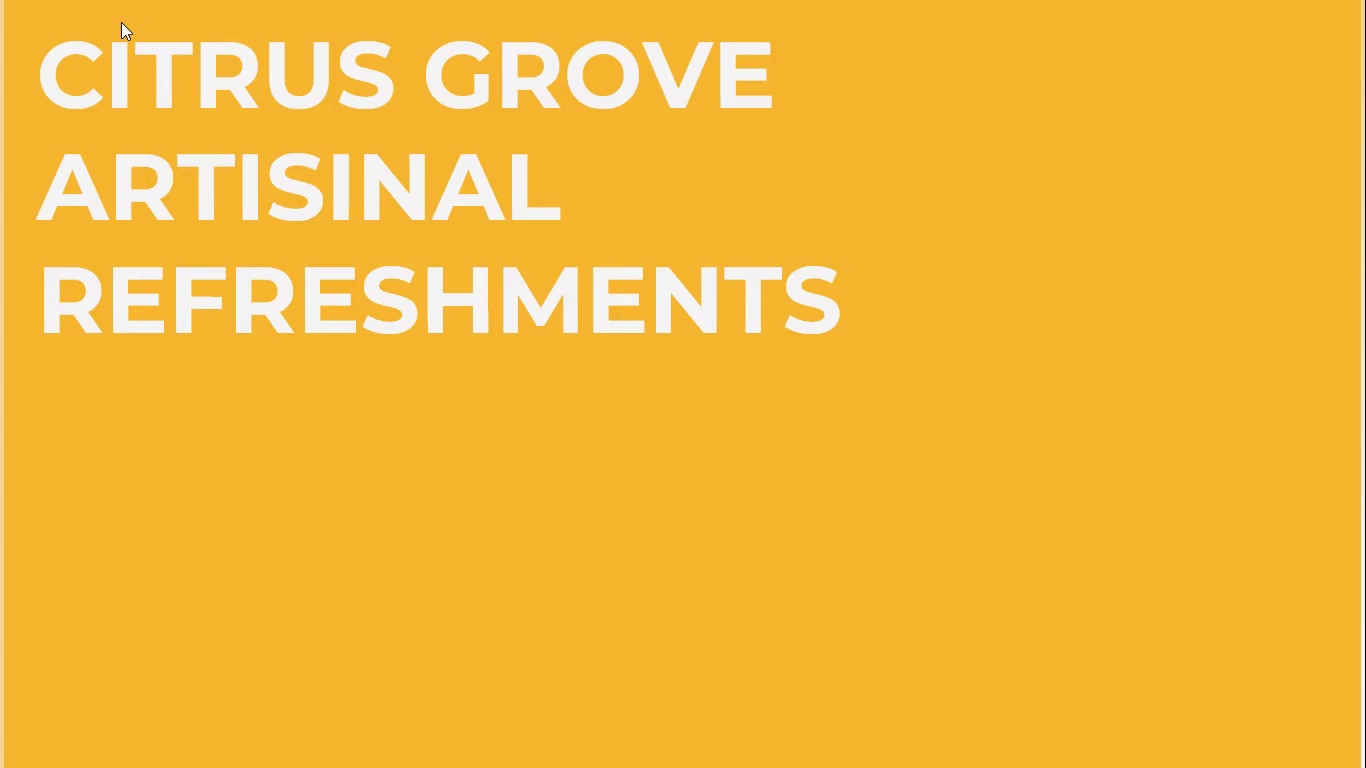 
key(Space)
 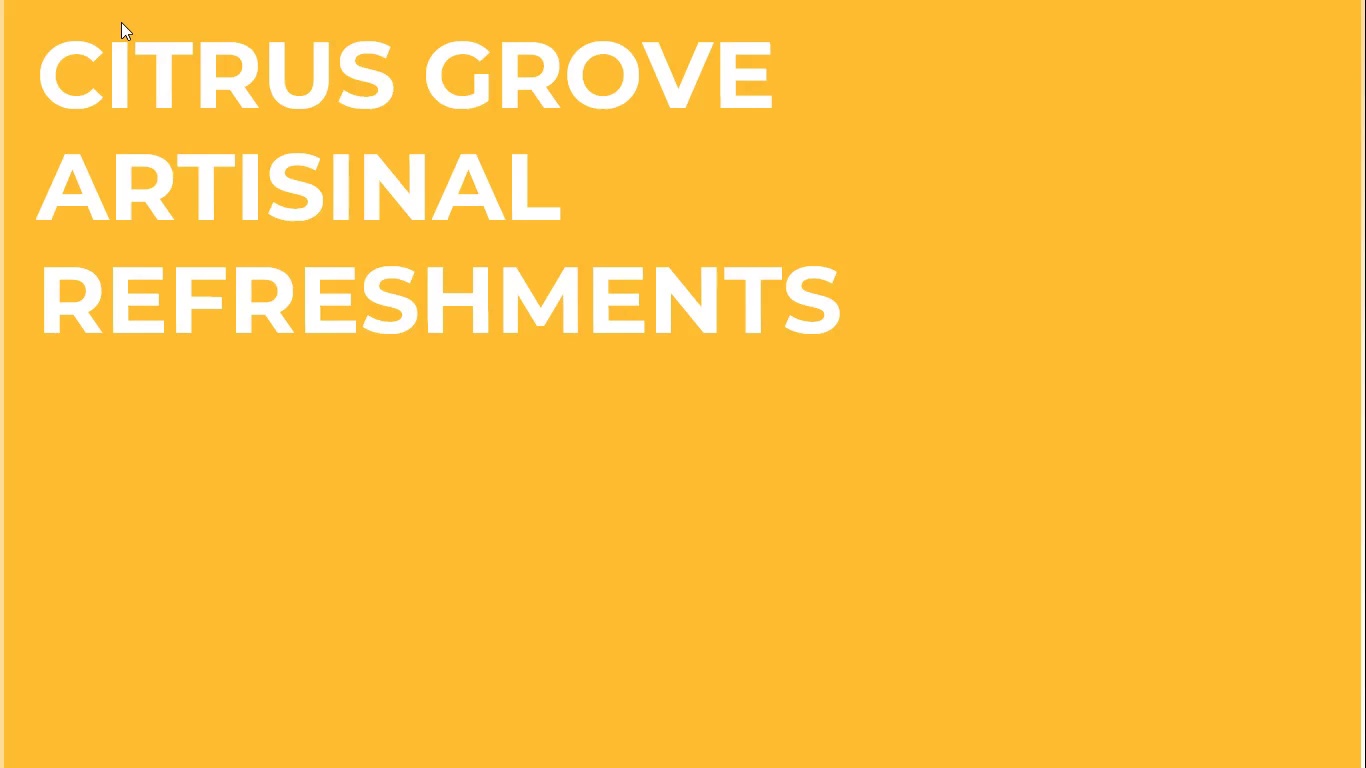 
key(Space)
 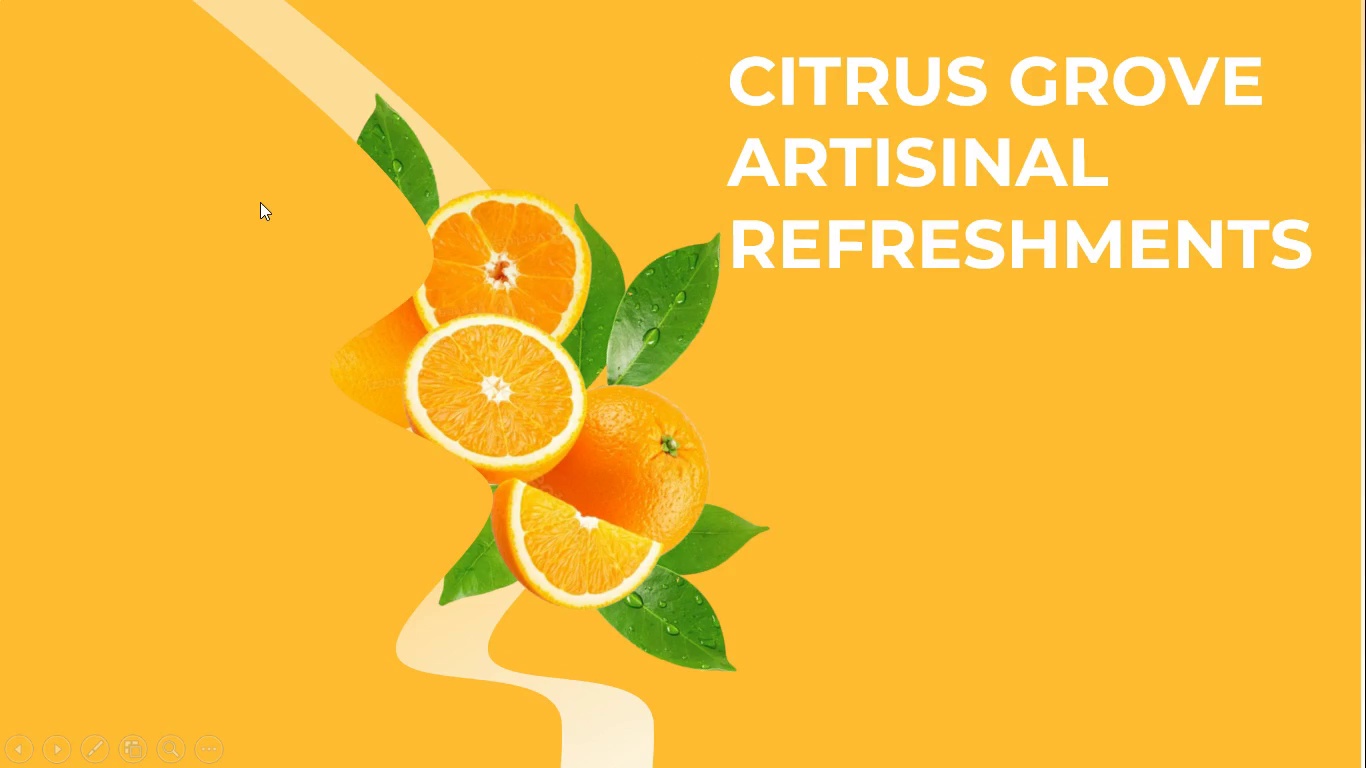 
key(Escape)
 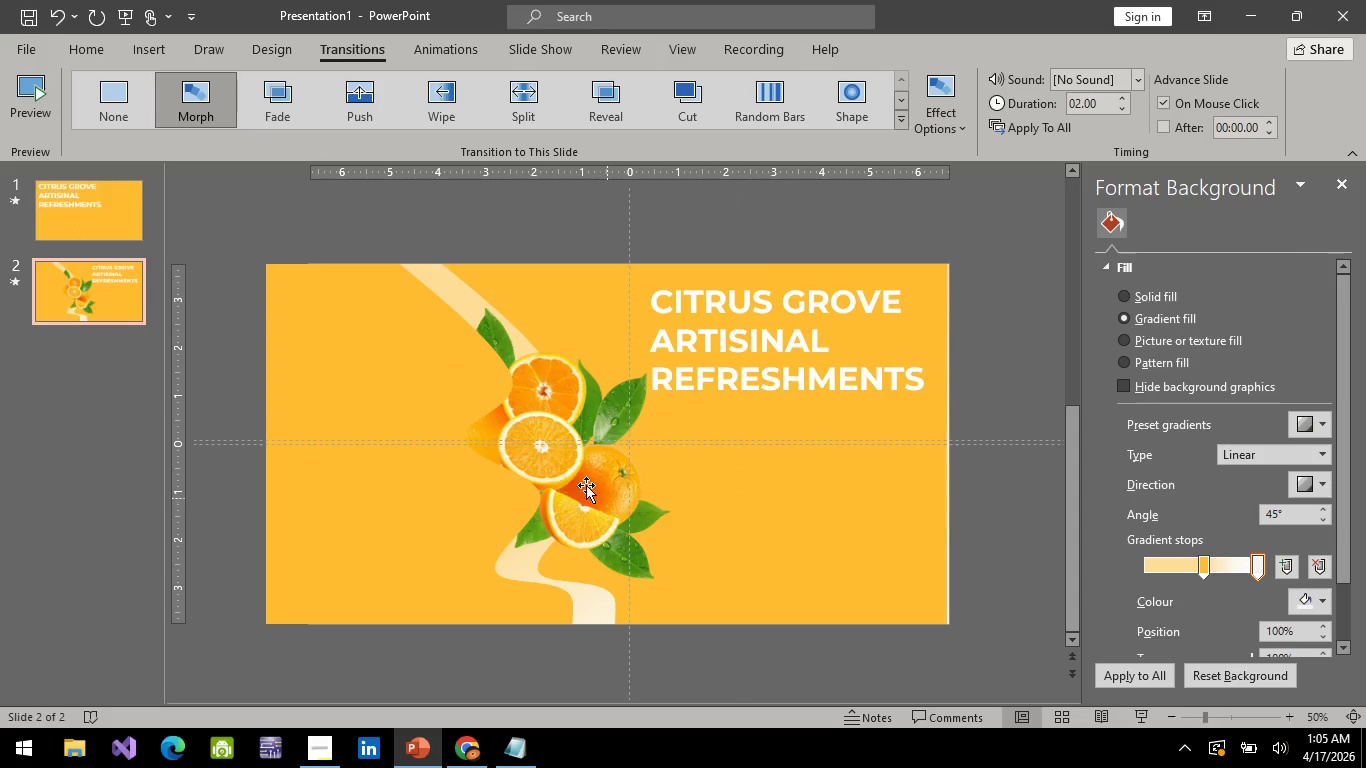 
mouse_move([95, 309])
 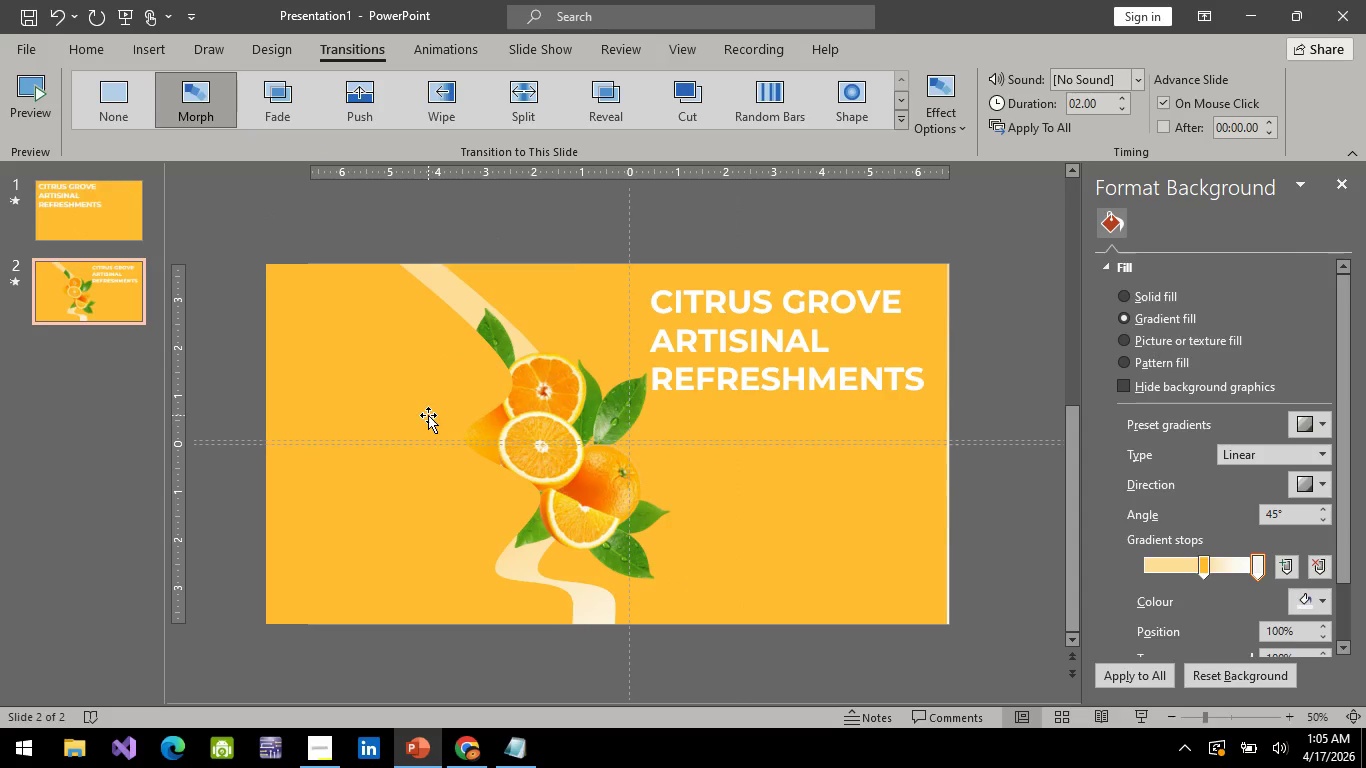 
left_click([428, 415])
 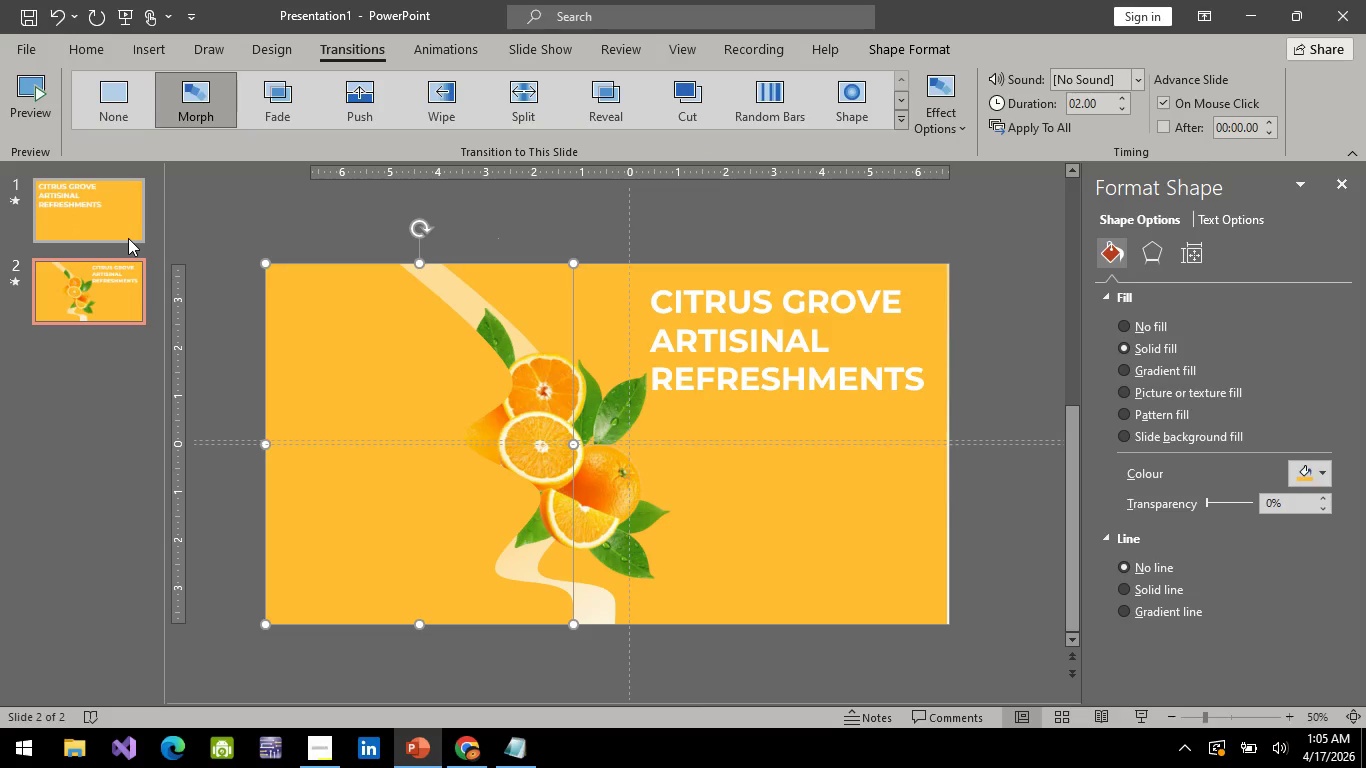 
hold_key(key=ControlLeft, duration=1.52)
 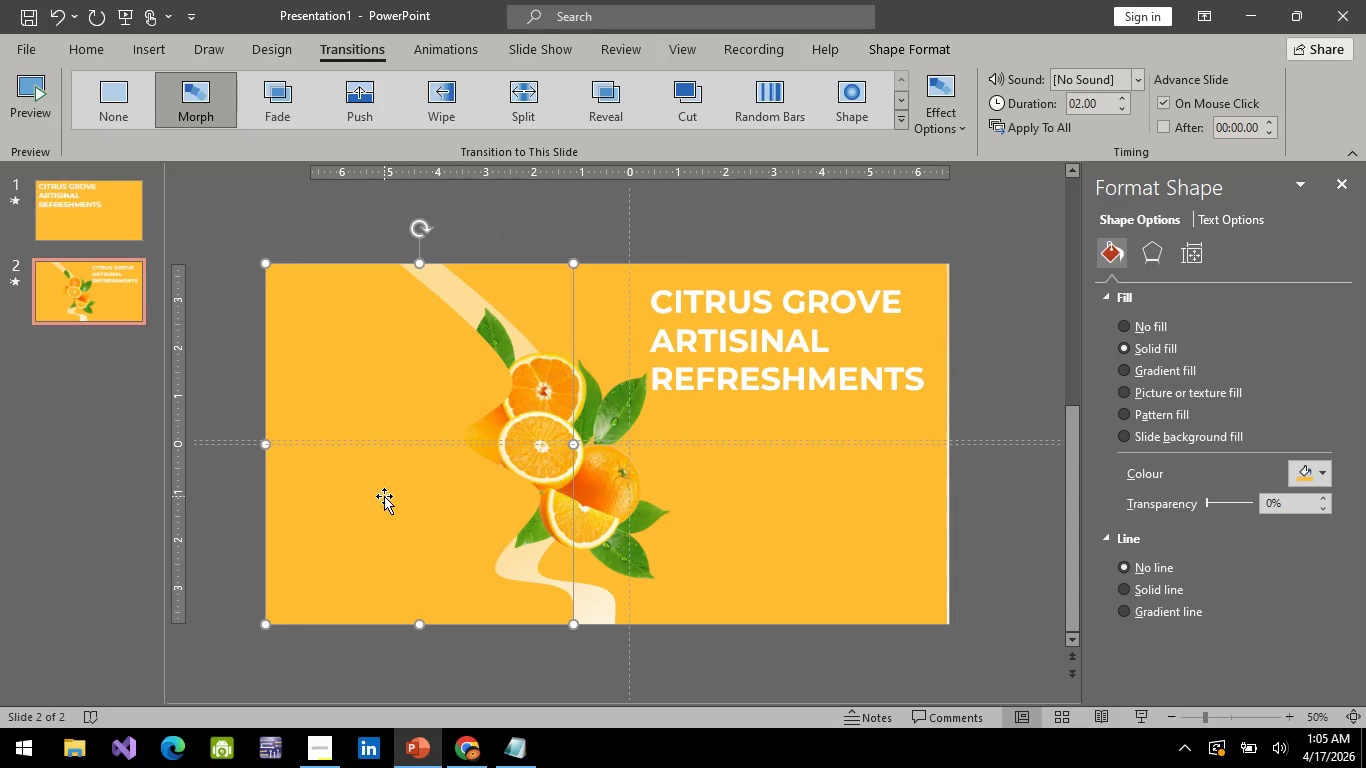 
key(Control+ControlLeft)
 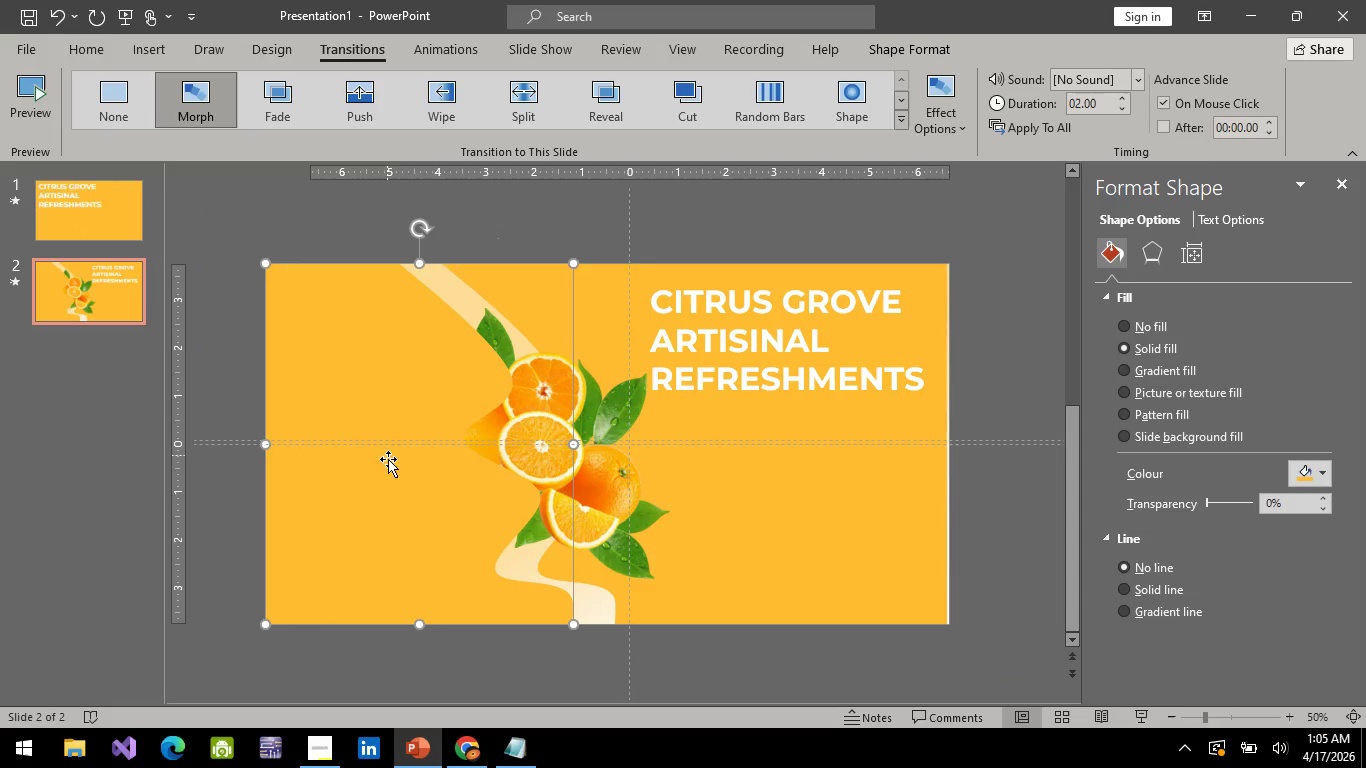 
key(Control+ControlLeft)
 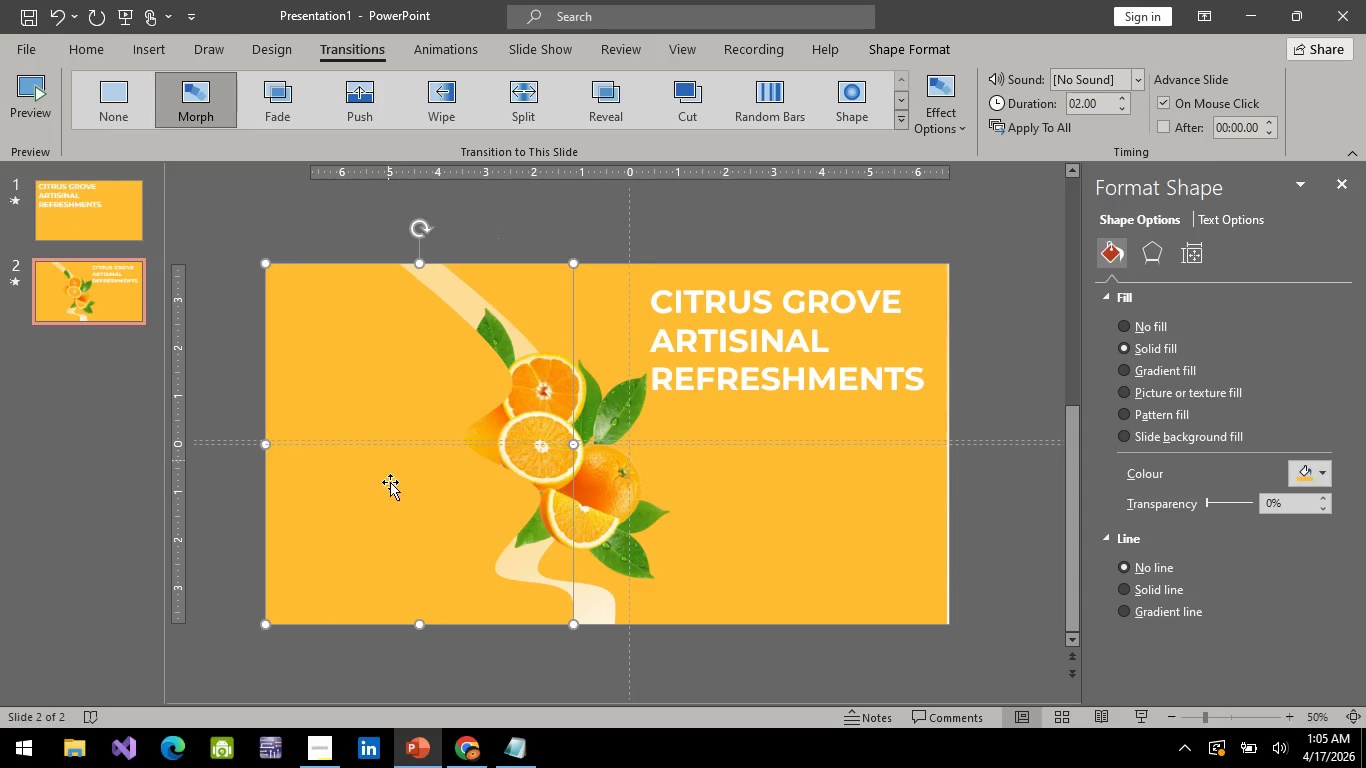 
key(Control+ControlLeft)
 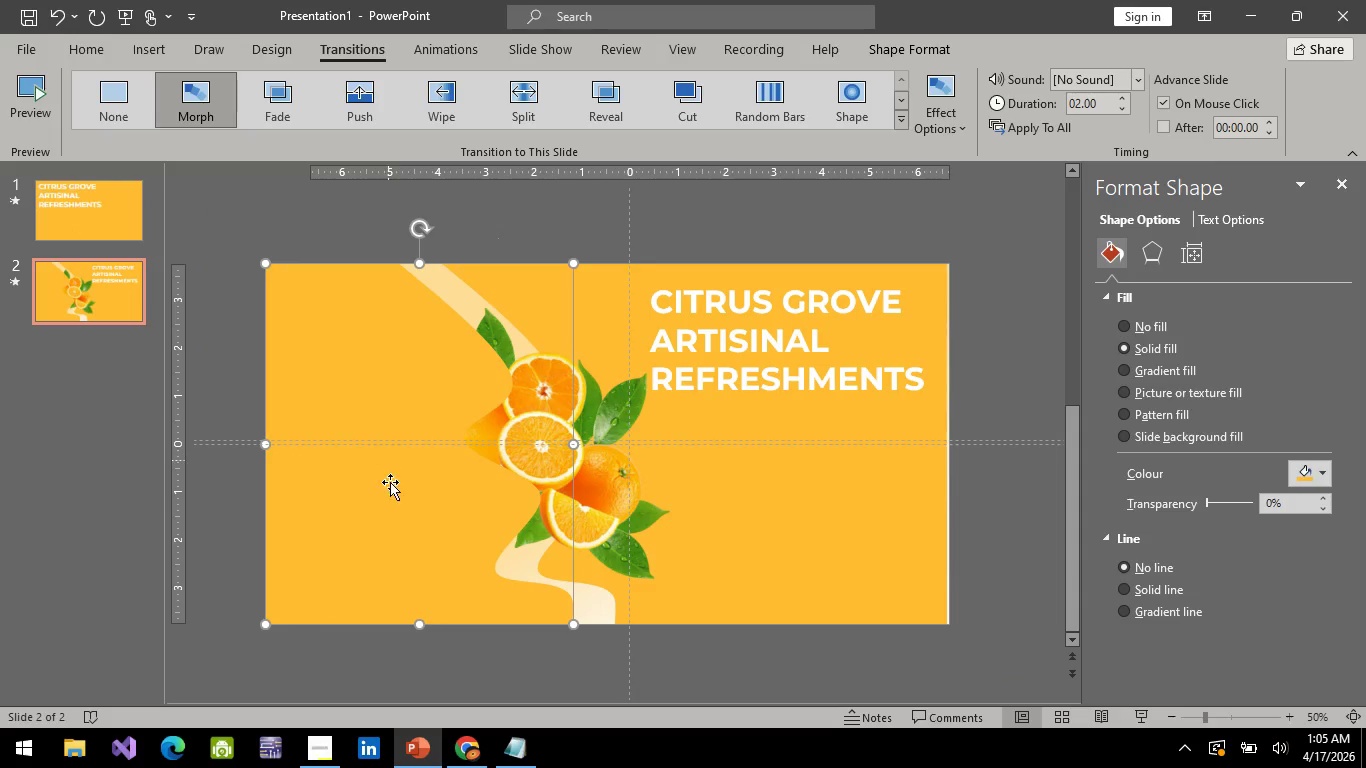 
key(Control+ControlLeft)
 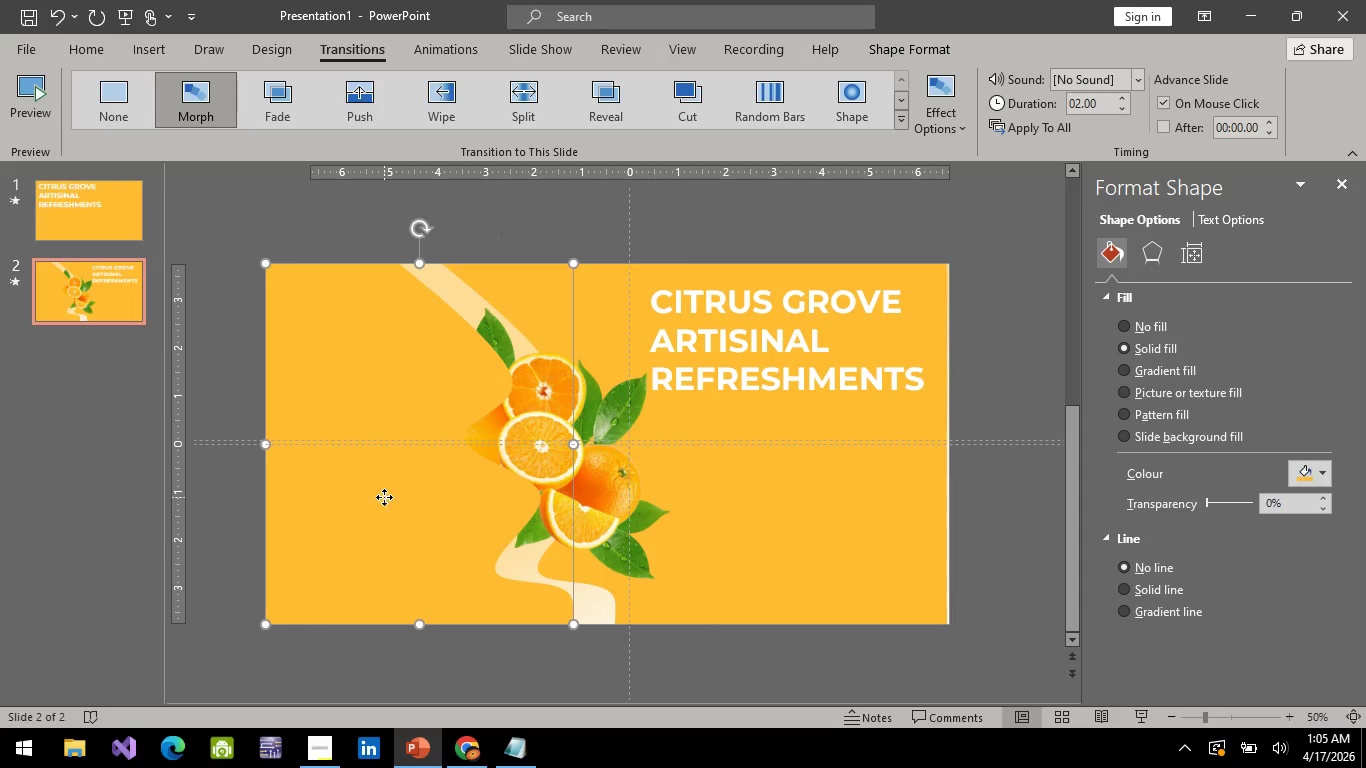 
scroll: coordinate [386, 456], scroll_direction: none, amount: 0.0
 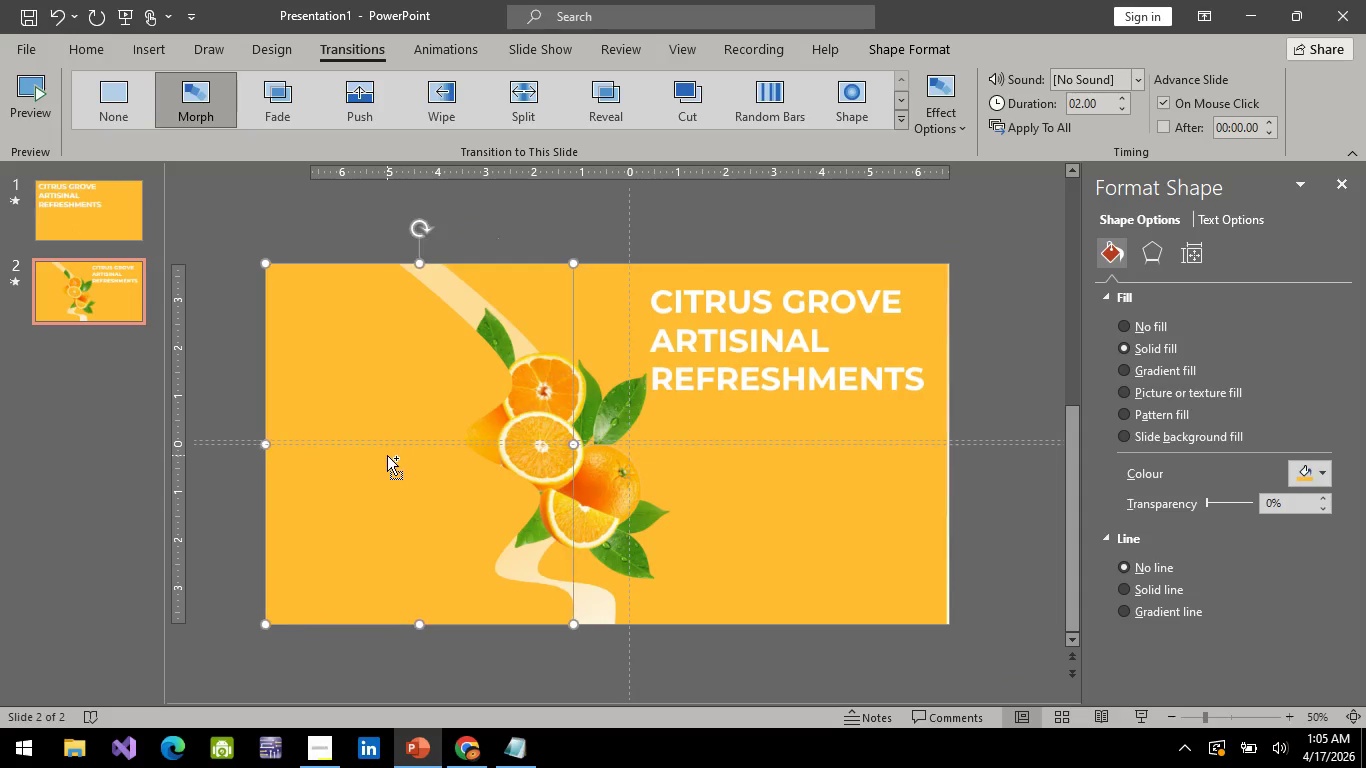 
left_click([384, 497])
 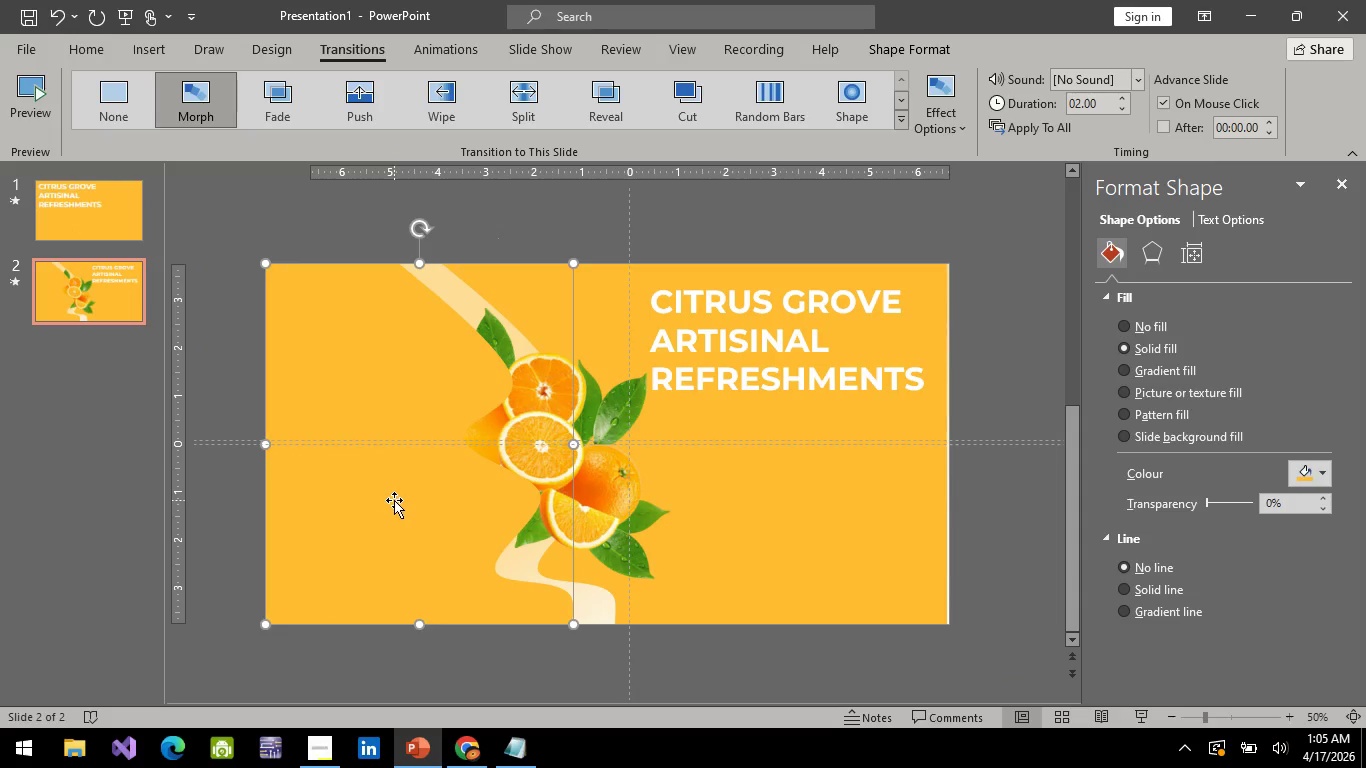 
left_click_drag(start_coordinate=[394, 500], to_coordinate=[253, 501])
 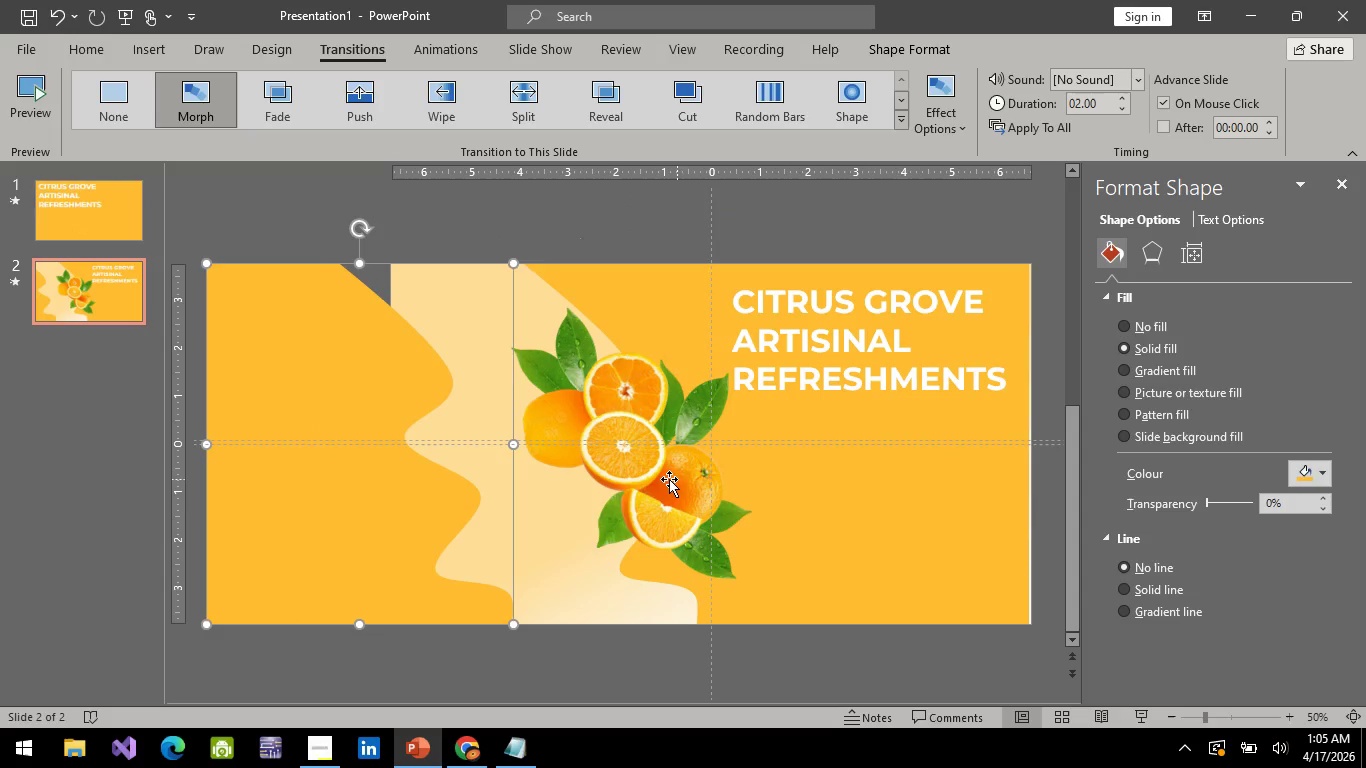 
left_click([669, 479])
 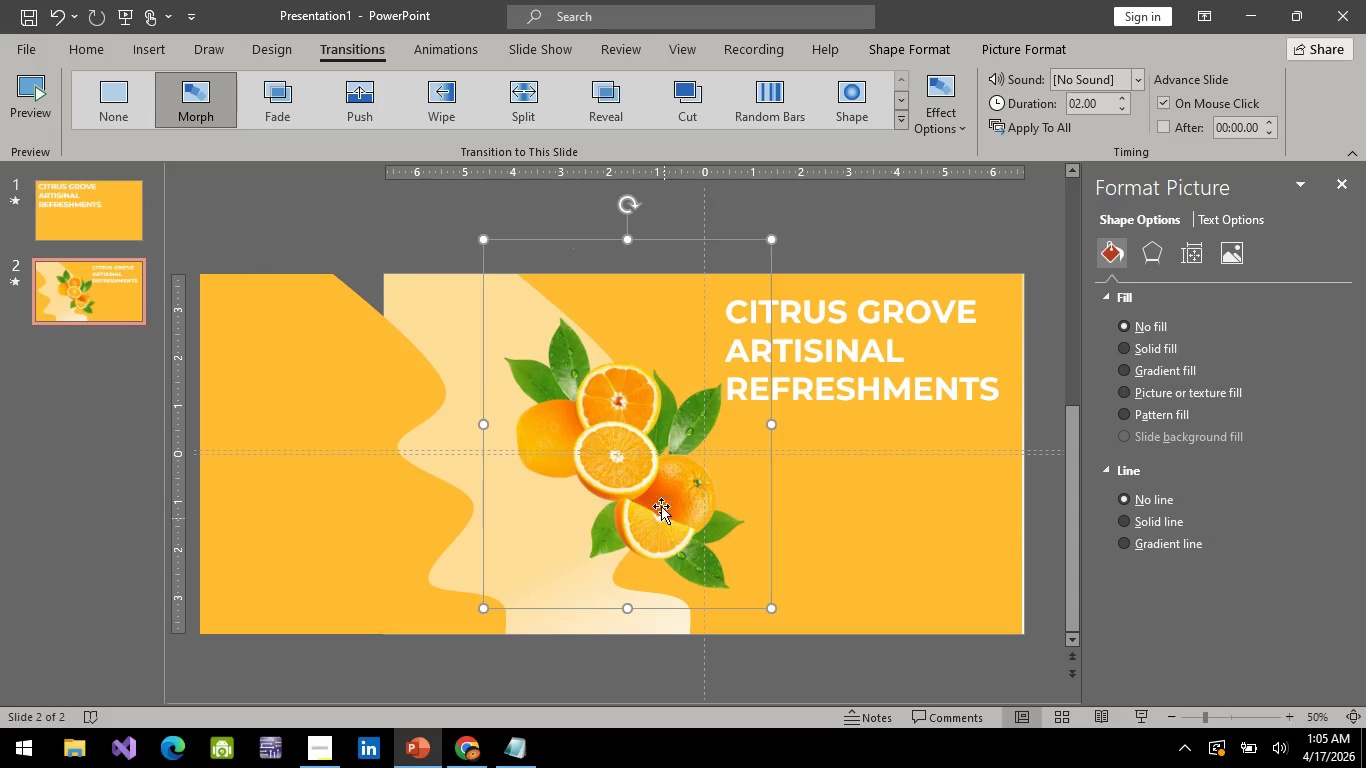 
hold_key(key=ControlLeft, duration=1.45)
scroll: coordinate [611, 472], scroll_direction: up, amount: 1.0
 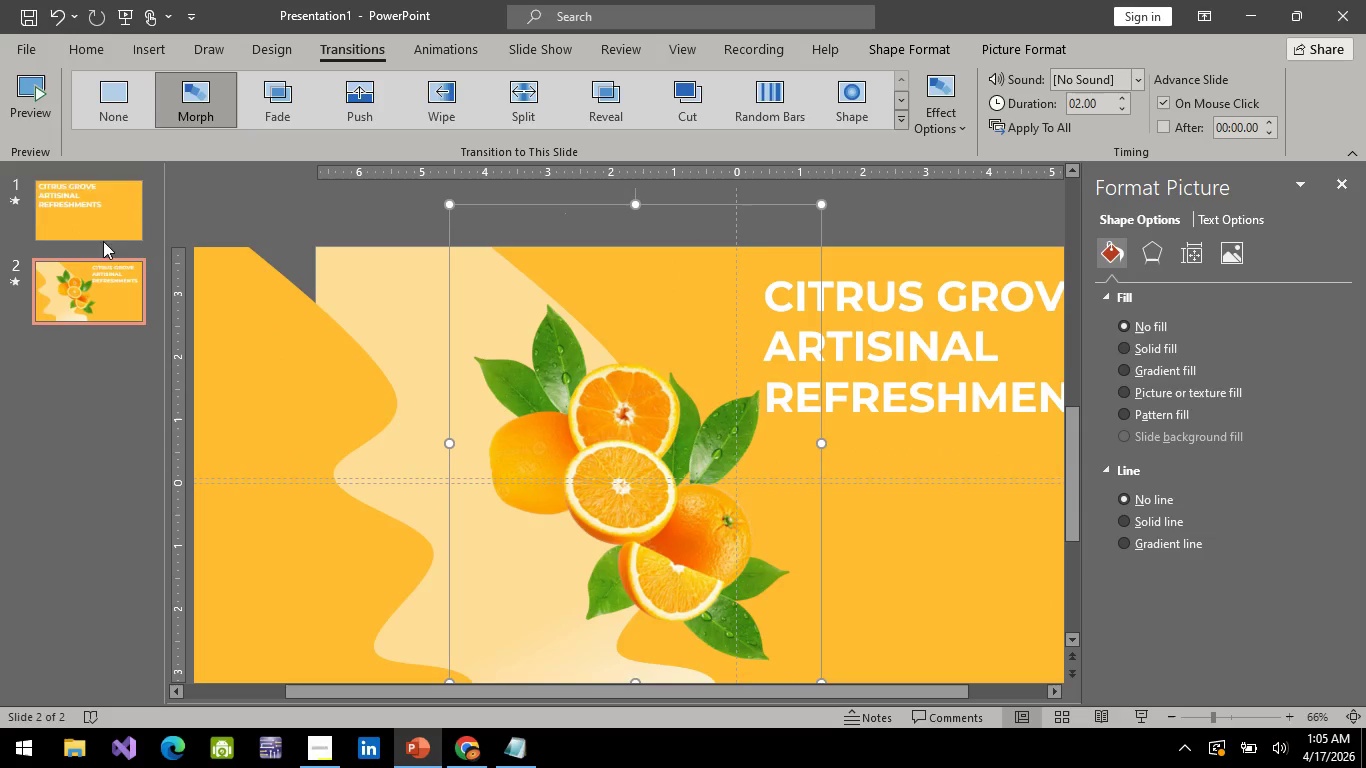 
left_click([82, 219])
 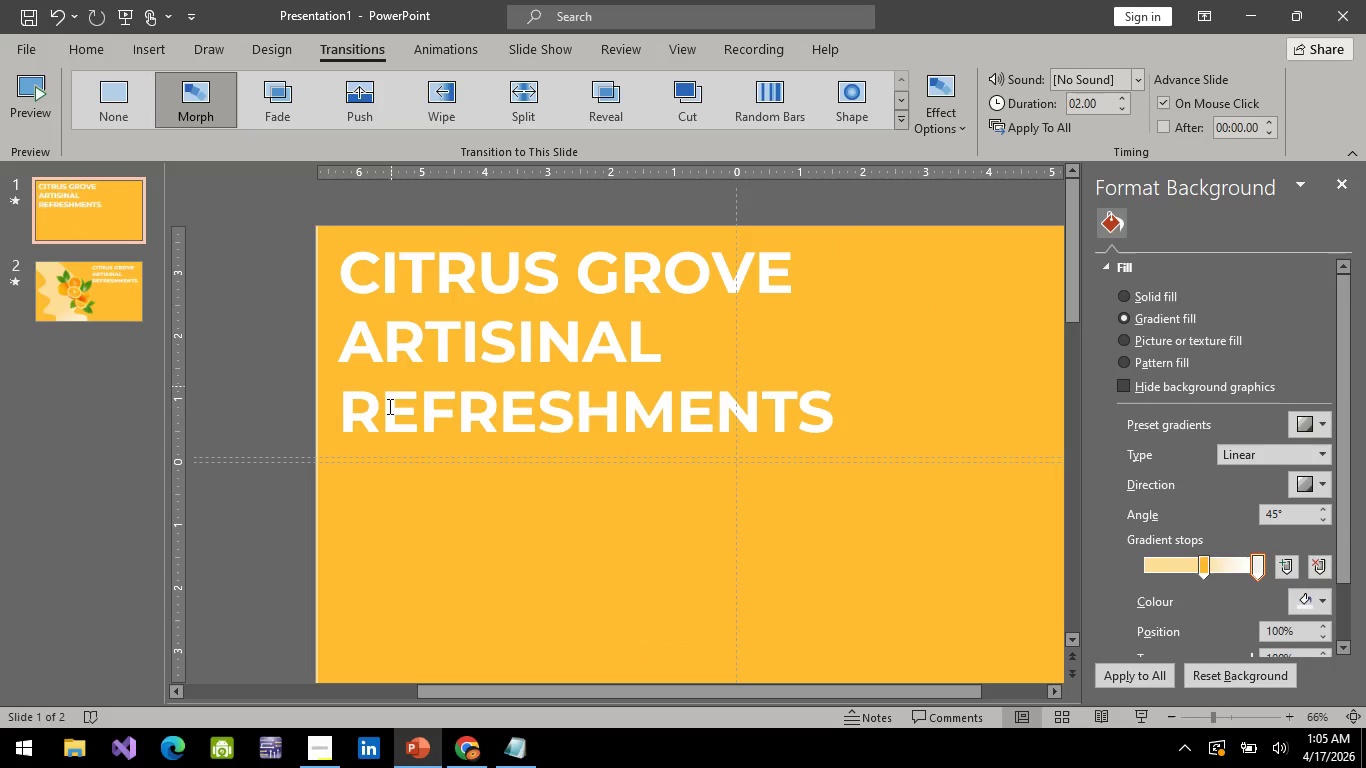 
hold_key(key=ControlLeft, duration=0.44)
 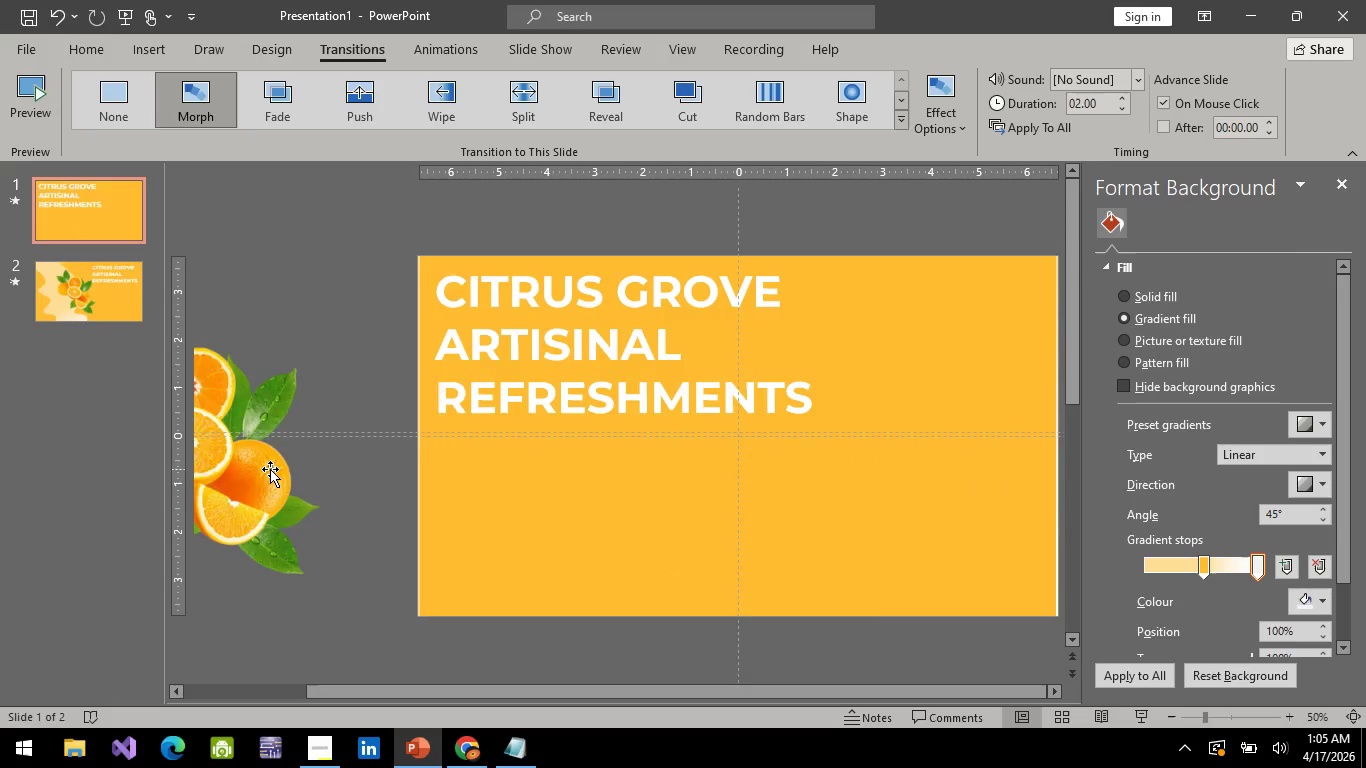 
hold_key(key=ControlLeft, duration=1.5)
 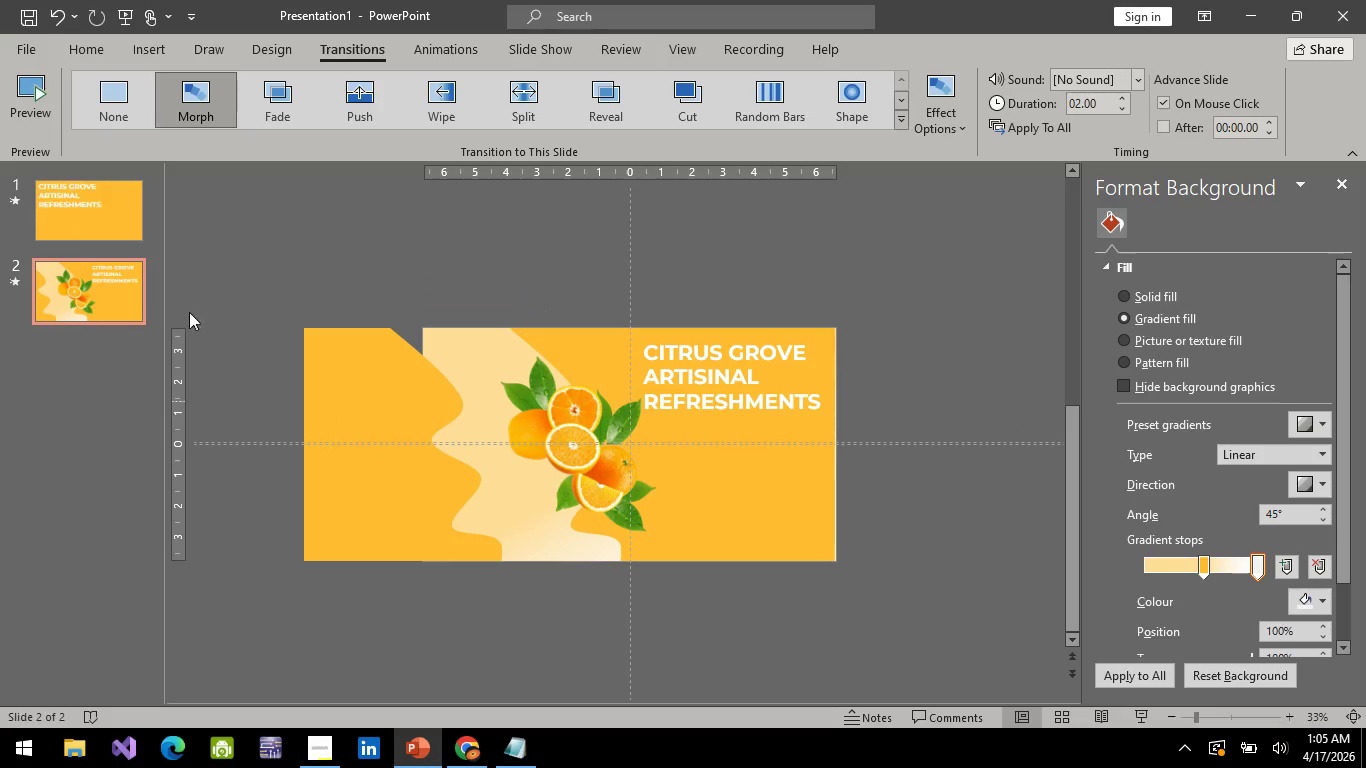 
scroll: coordinate [270, 469], scroll_direction: down, amount: 2.0
 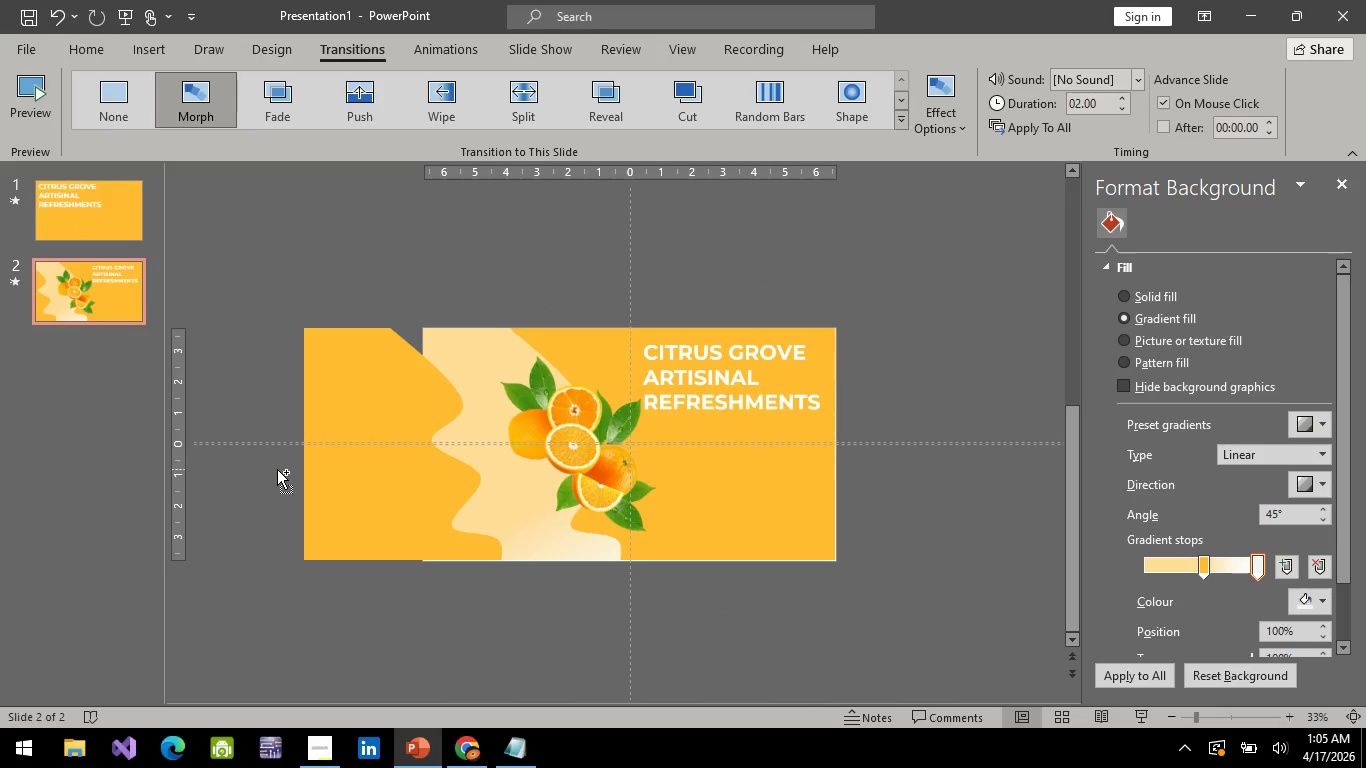 
hold_key(key=ControlLeft, duration=0.36)
 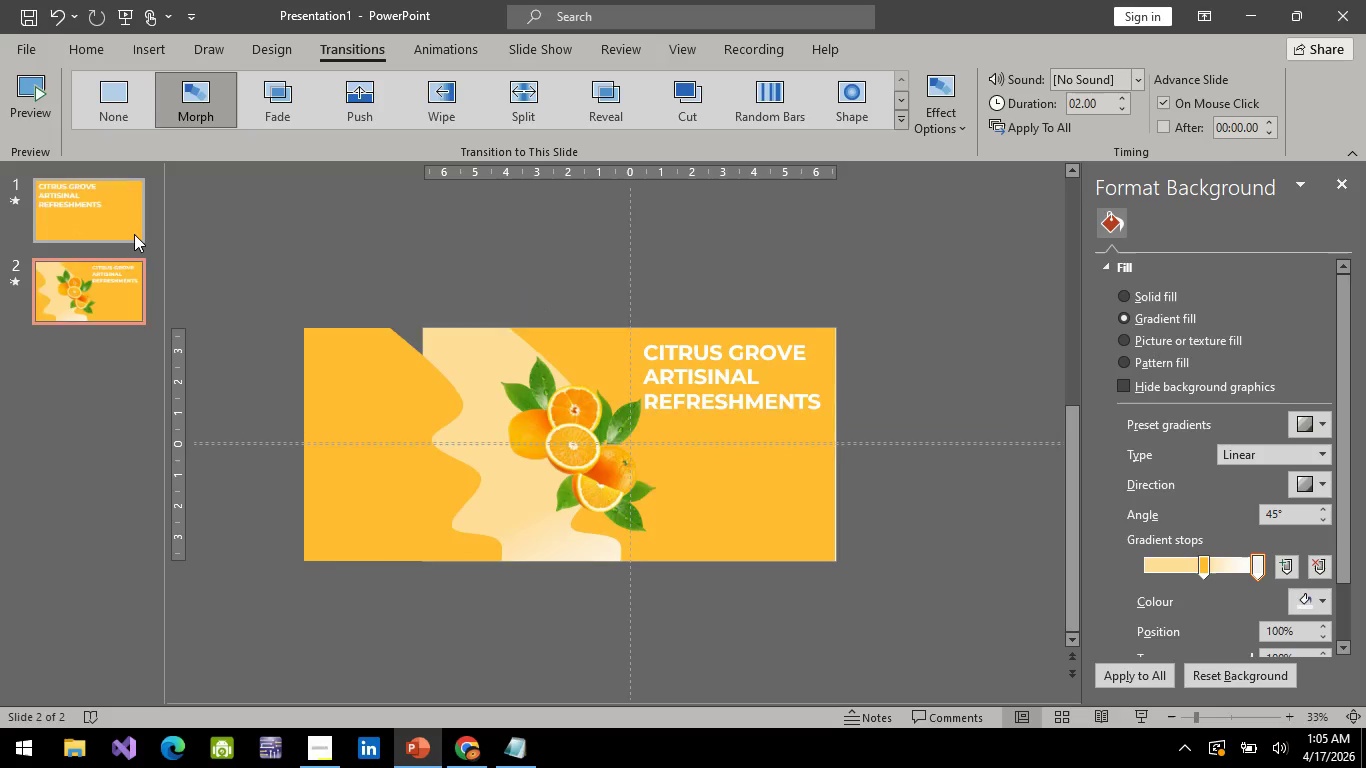 
scroll: coordinate [277, 469], scroll_direction: down, amount: 1.0
 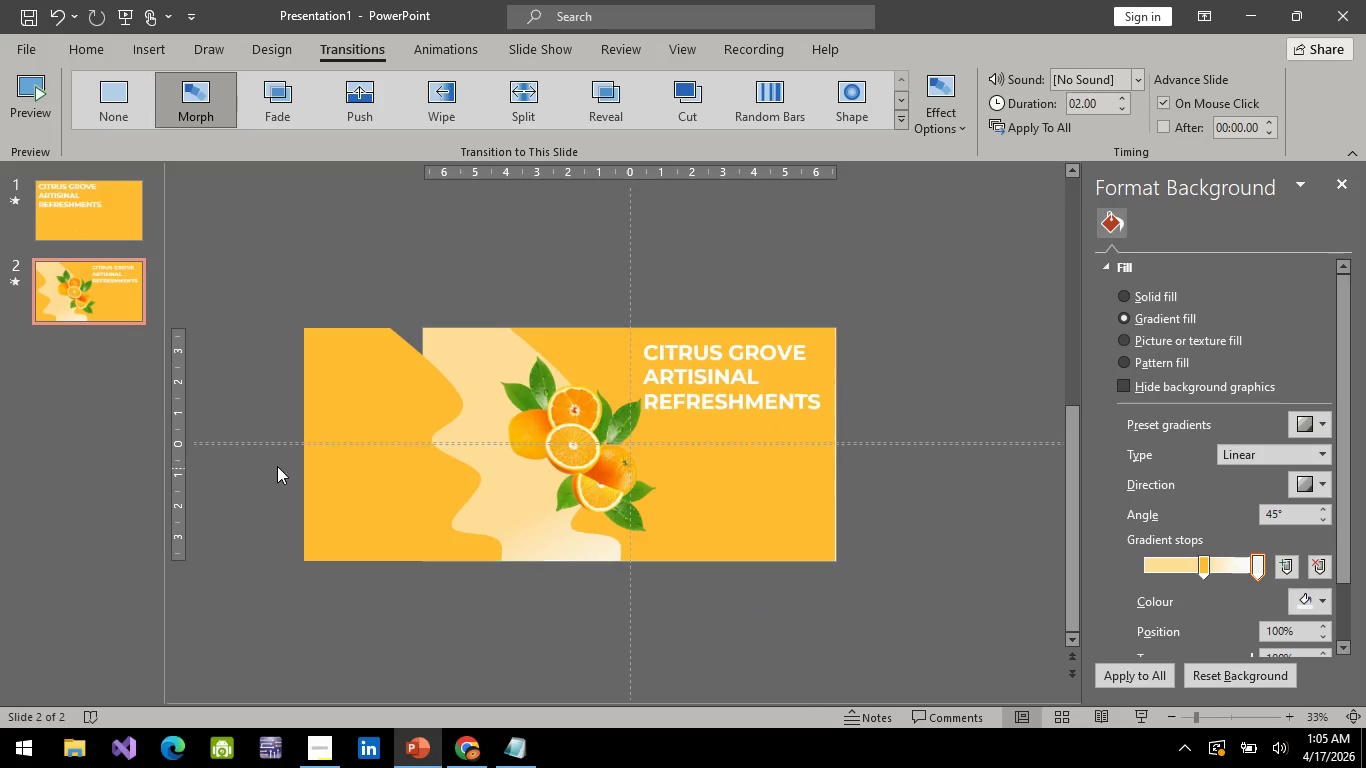 
left_click([134, 234])
 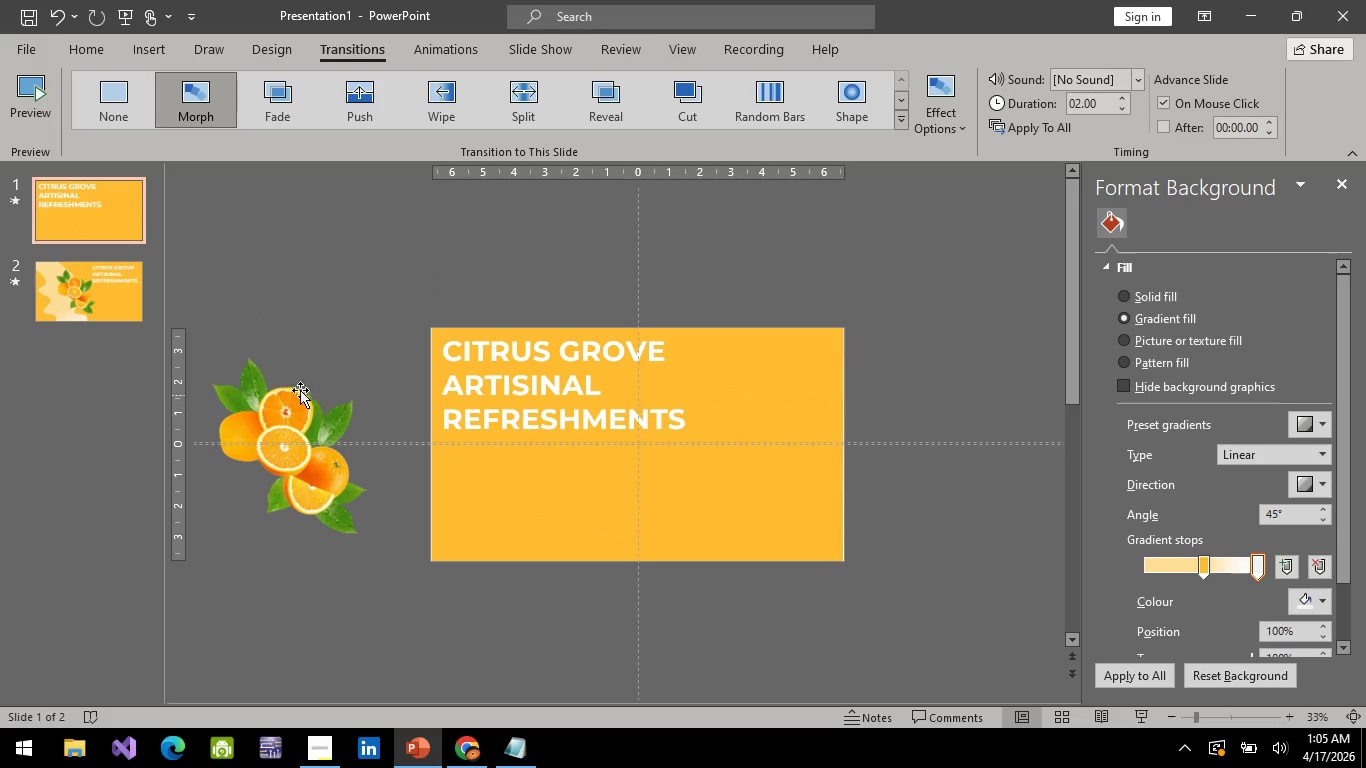 
left_click([341, 430])
 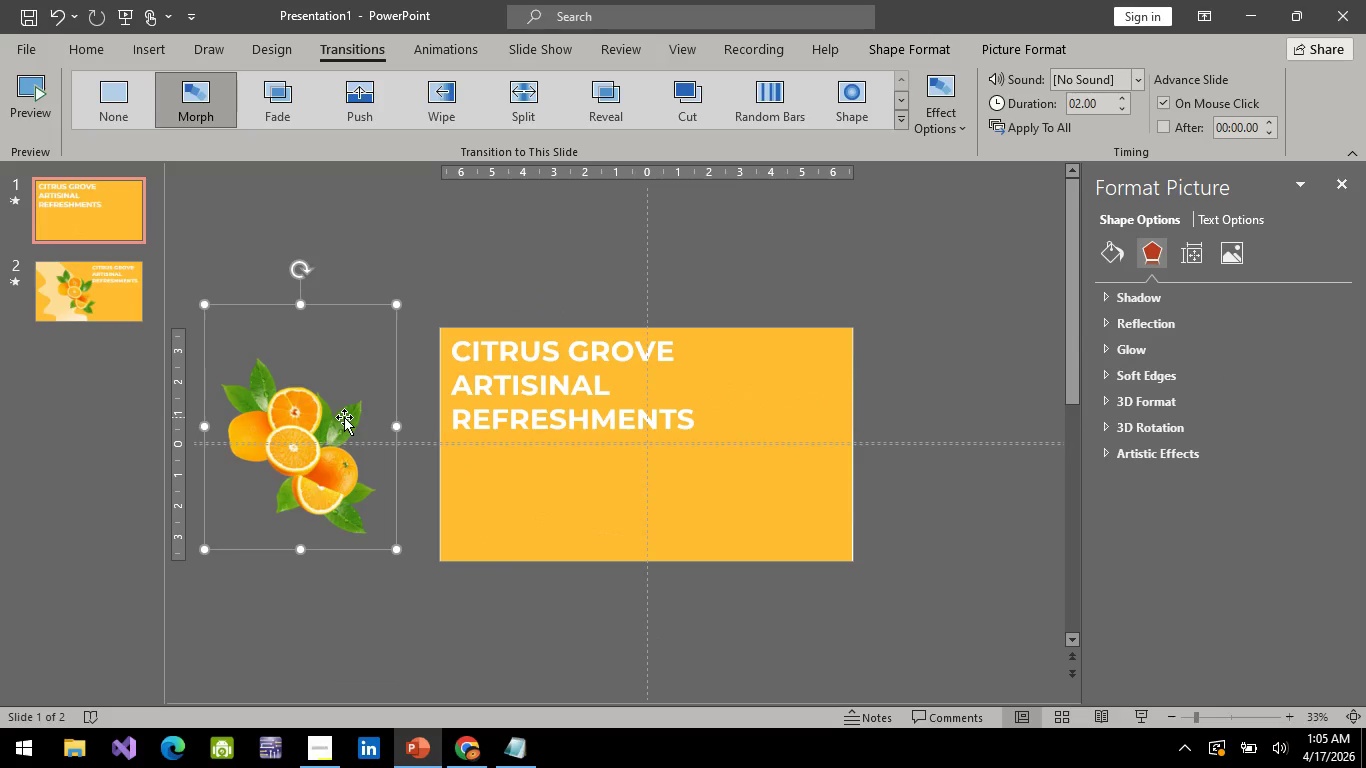 
left_click([344, 417])
 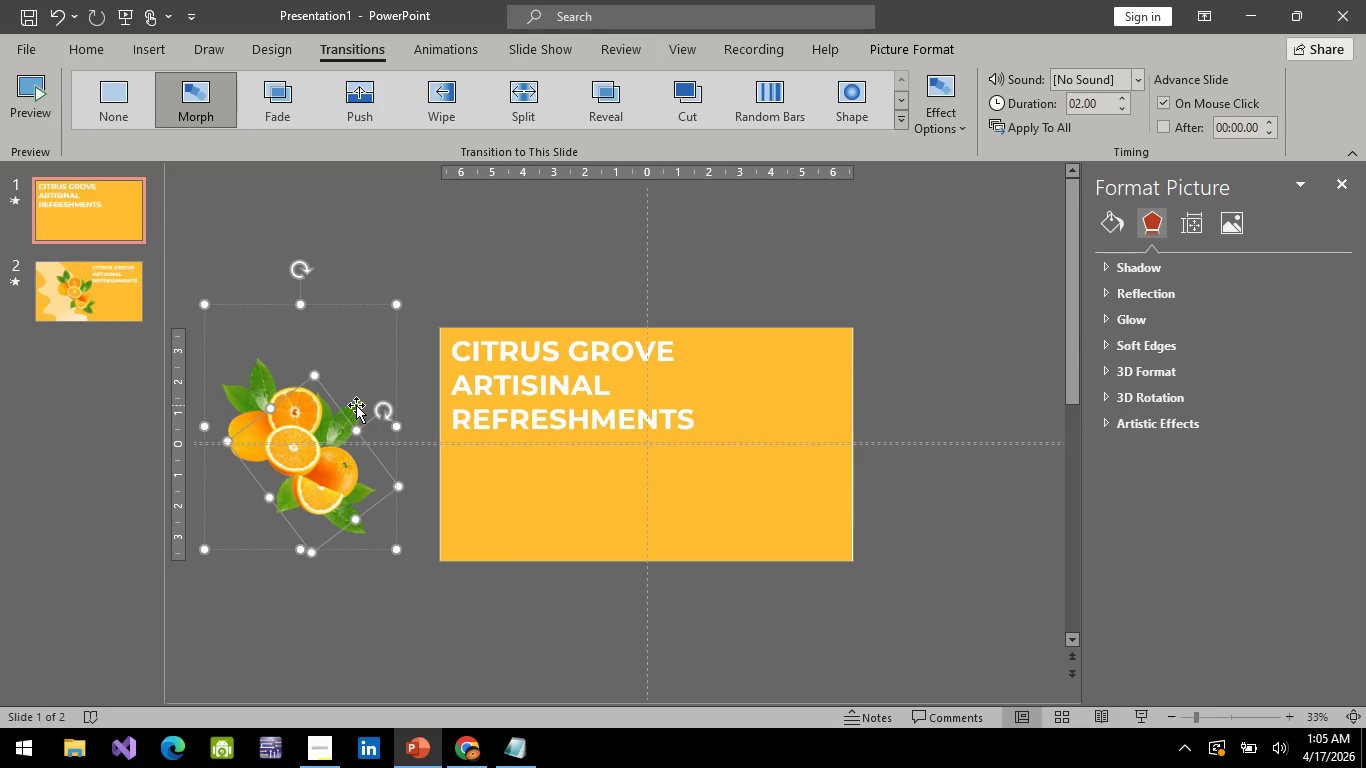 
left_click([356, 405])
 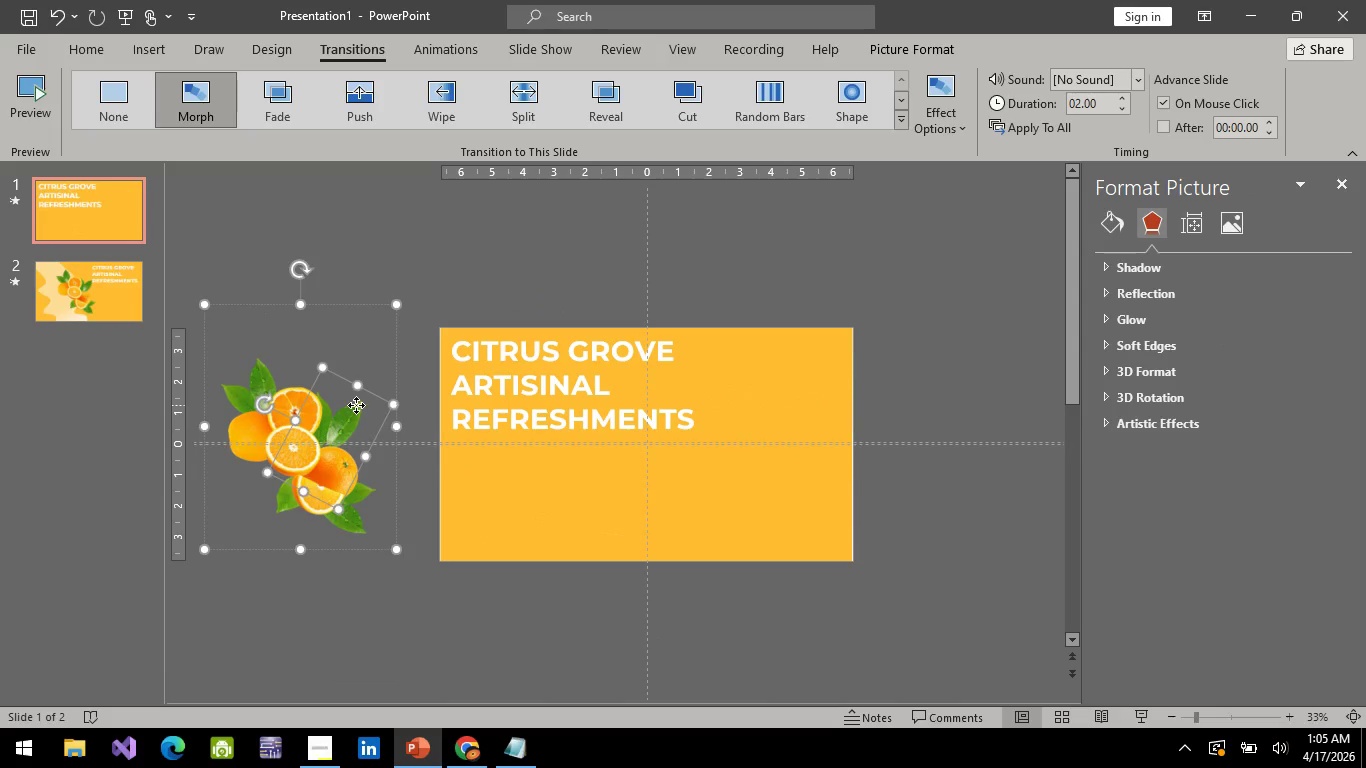 
left_click_drag(start_coordinate=[356, 405], to_coordinate=[351, 336])
 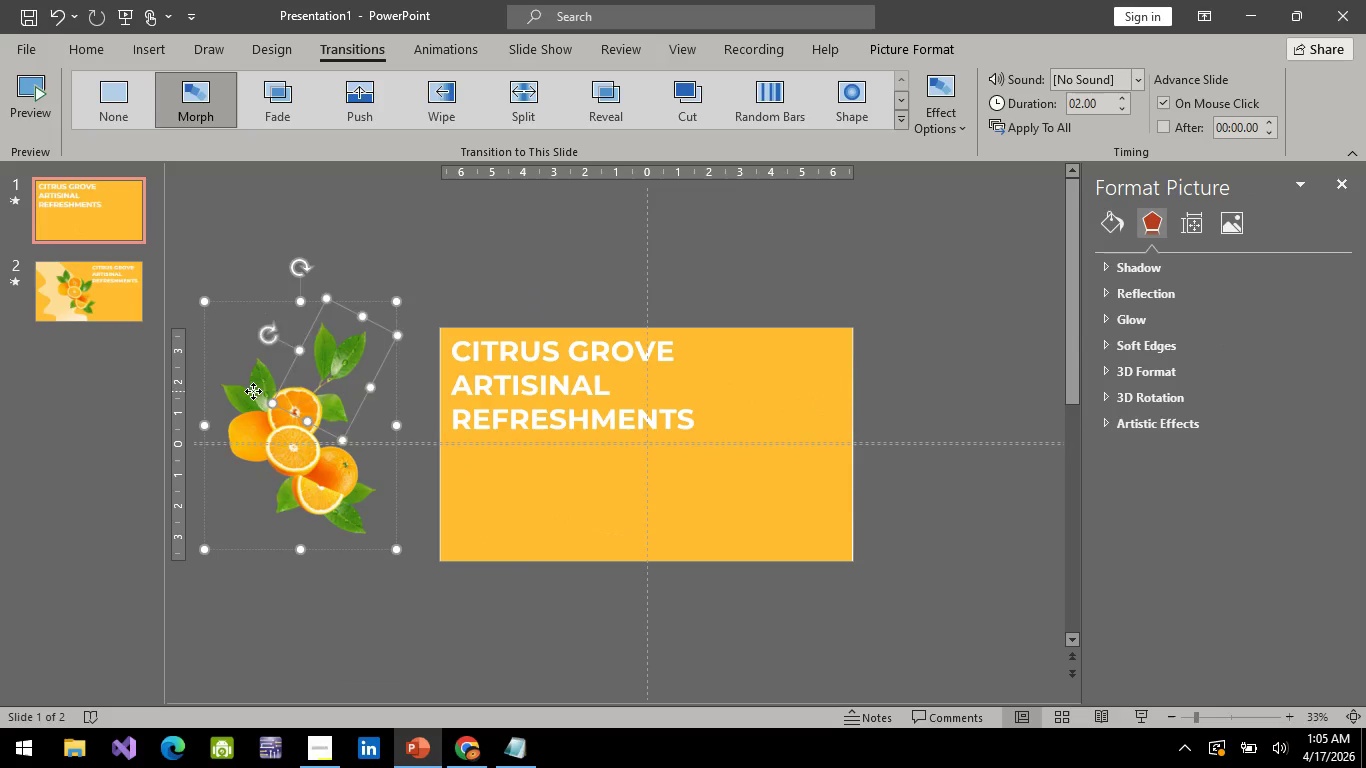 
left_click([253, 391])
 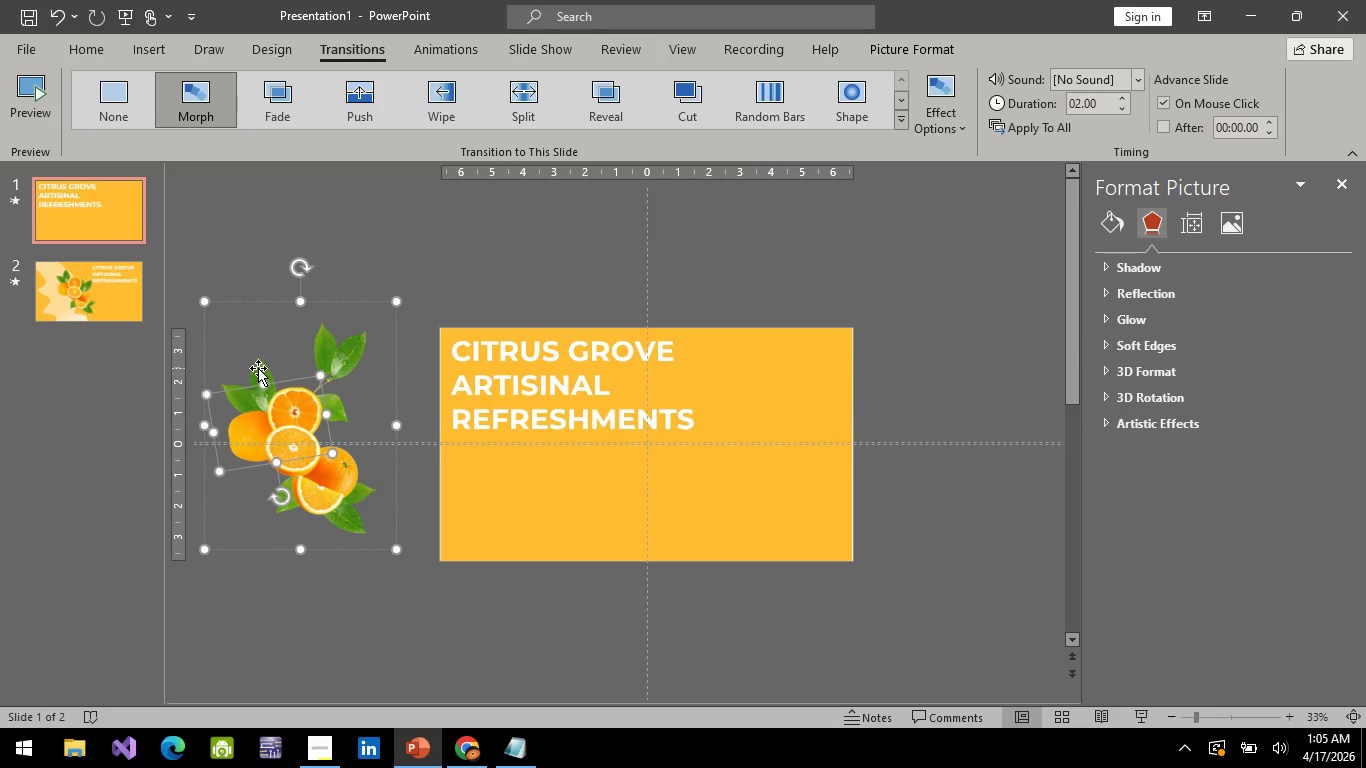 
left_click([258, 368])
 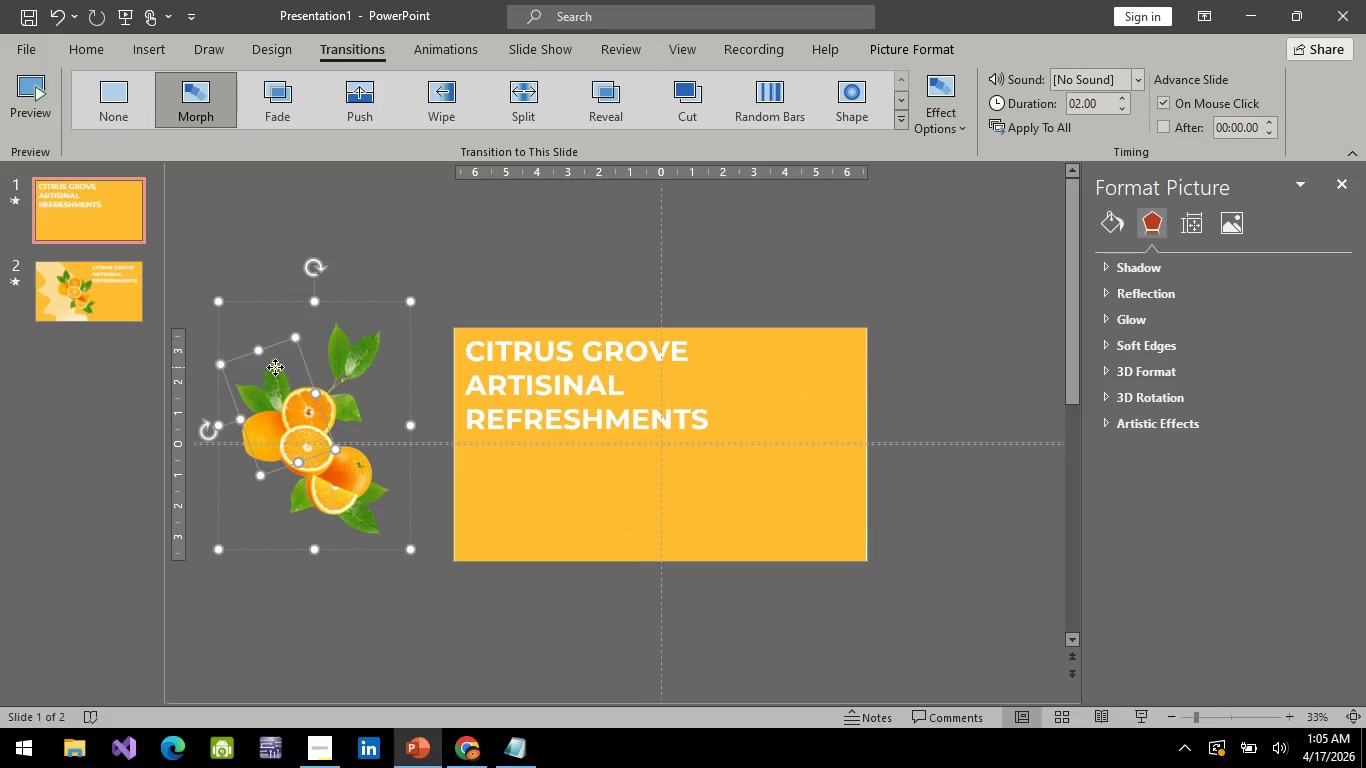 
left_click_drag(start_coordinate=[275, 367], to_coordinate=[238, 316])
 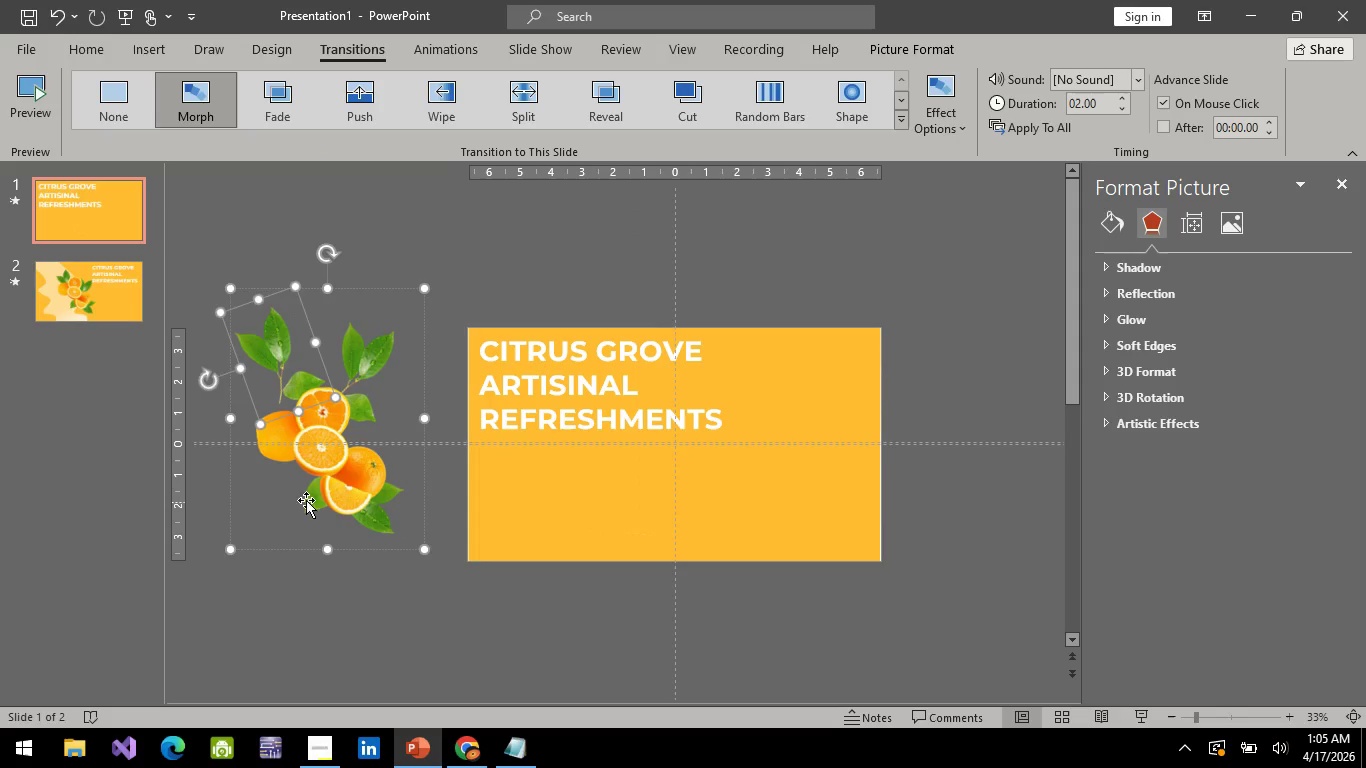 
left_click([308, 500])
 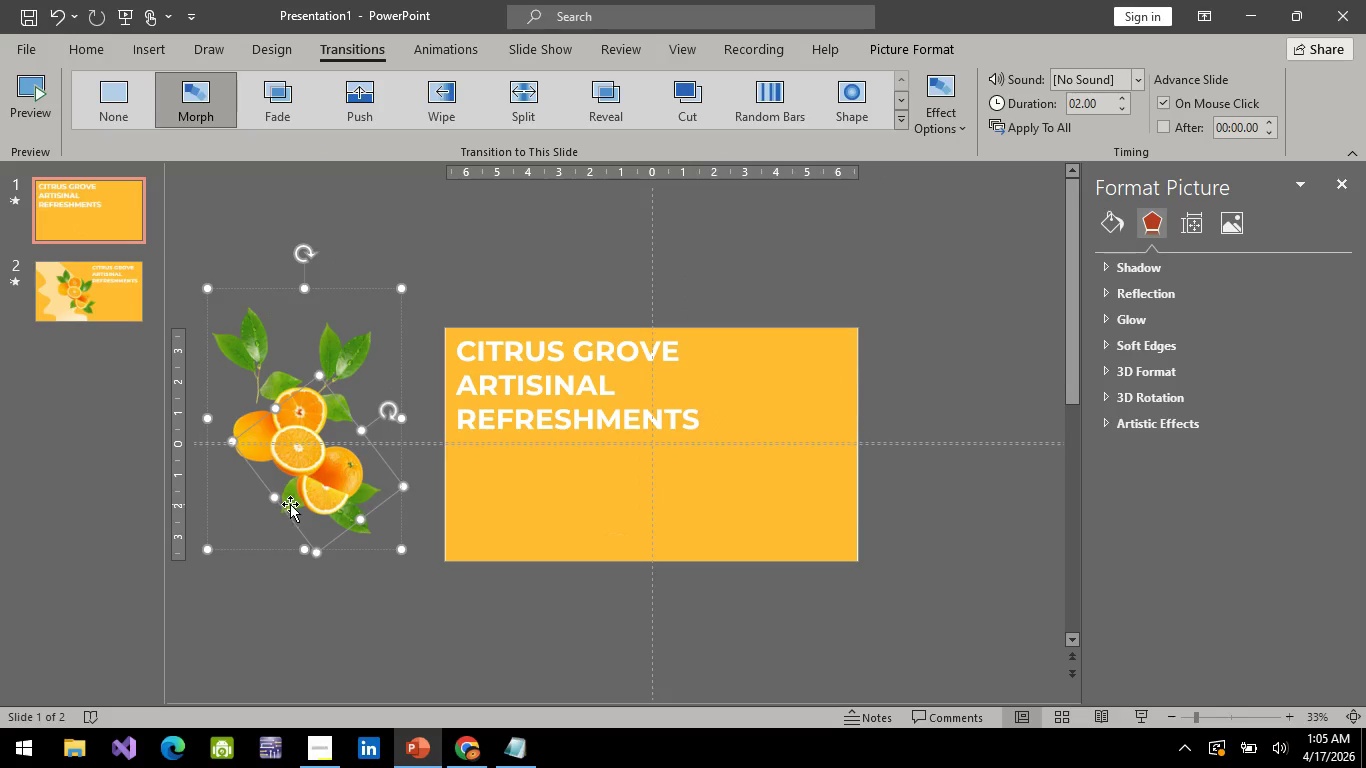 
left_click([290, 504])
 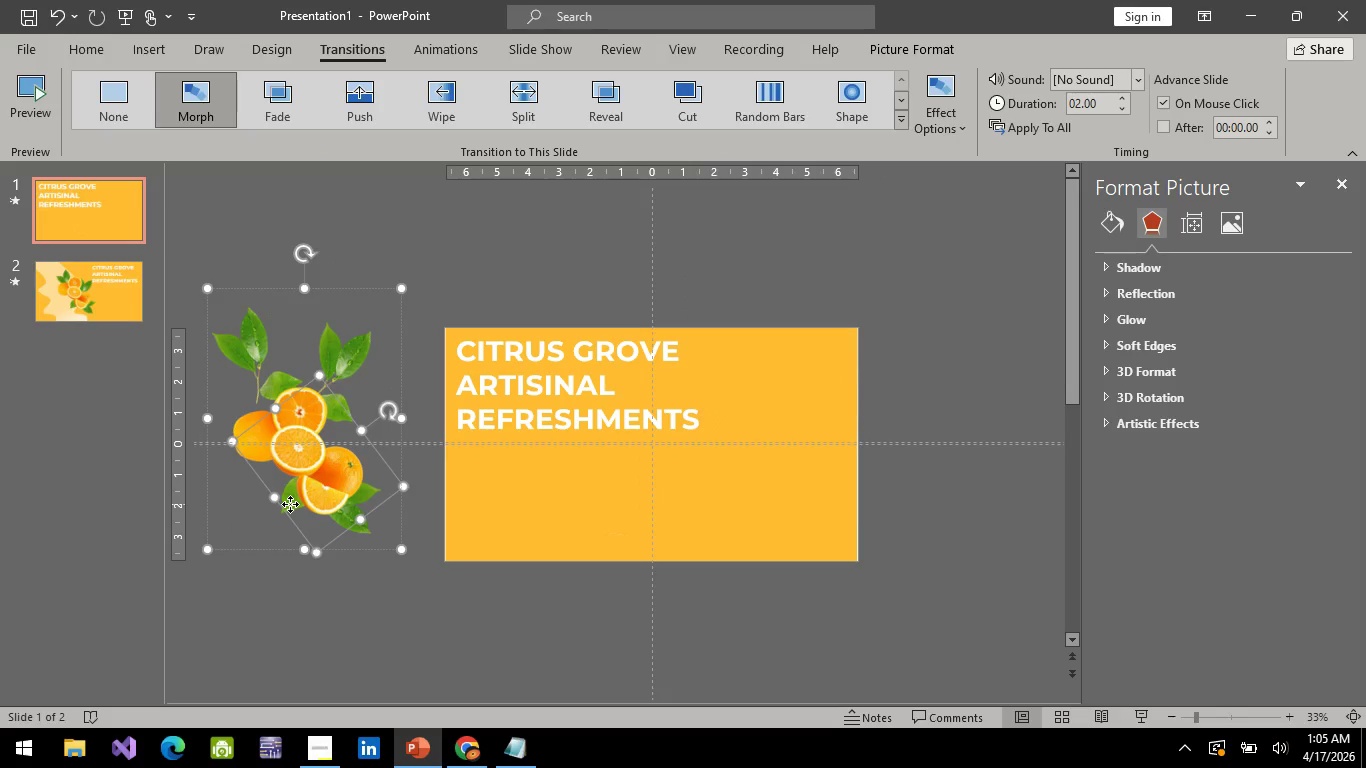 
left_click_drag(start_coordinate=[290, 504], to_coordinate=[284, 500])
 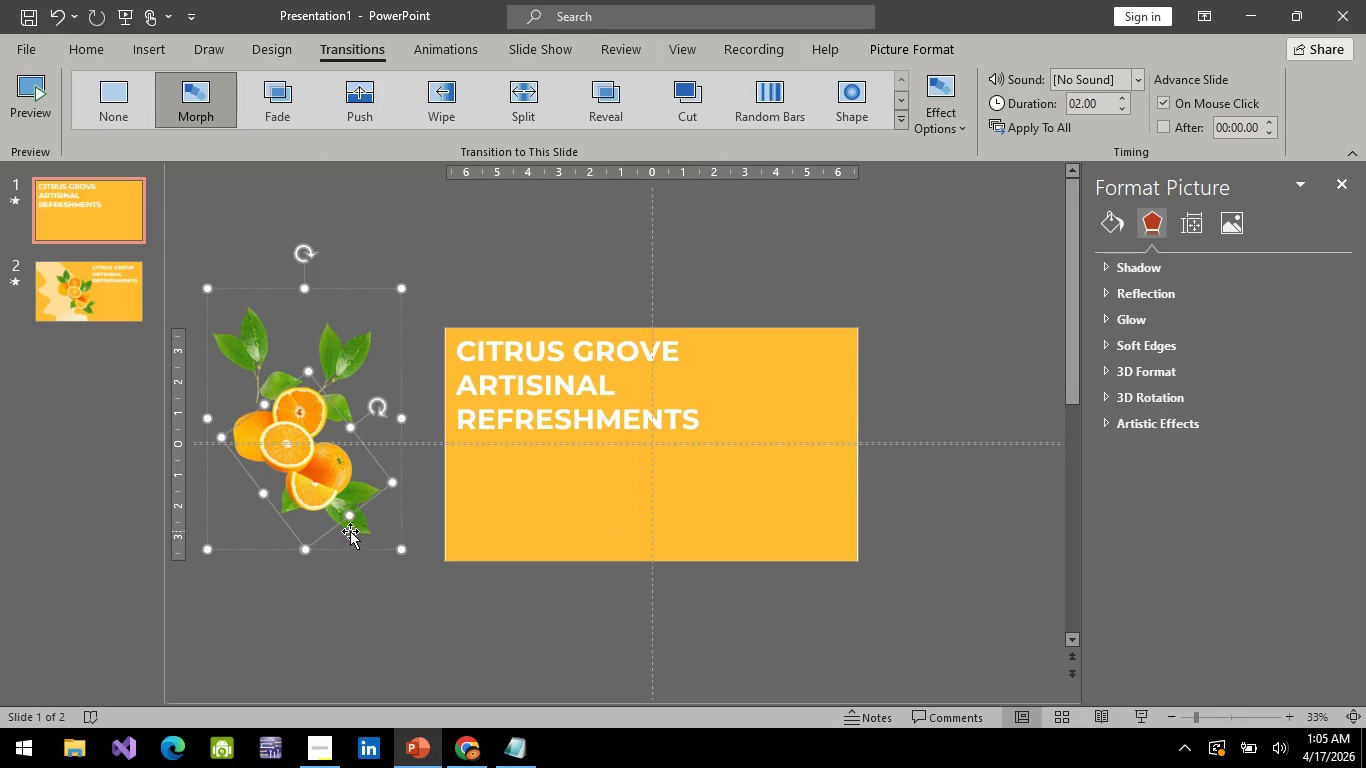 
left_click([360, 532])
 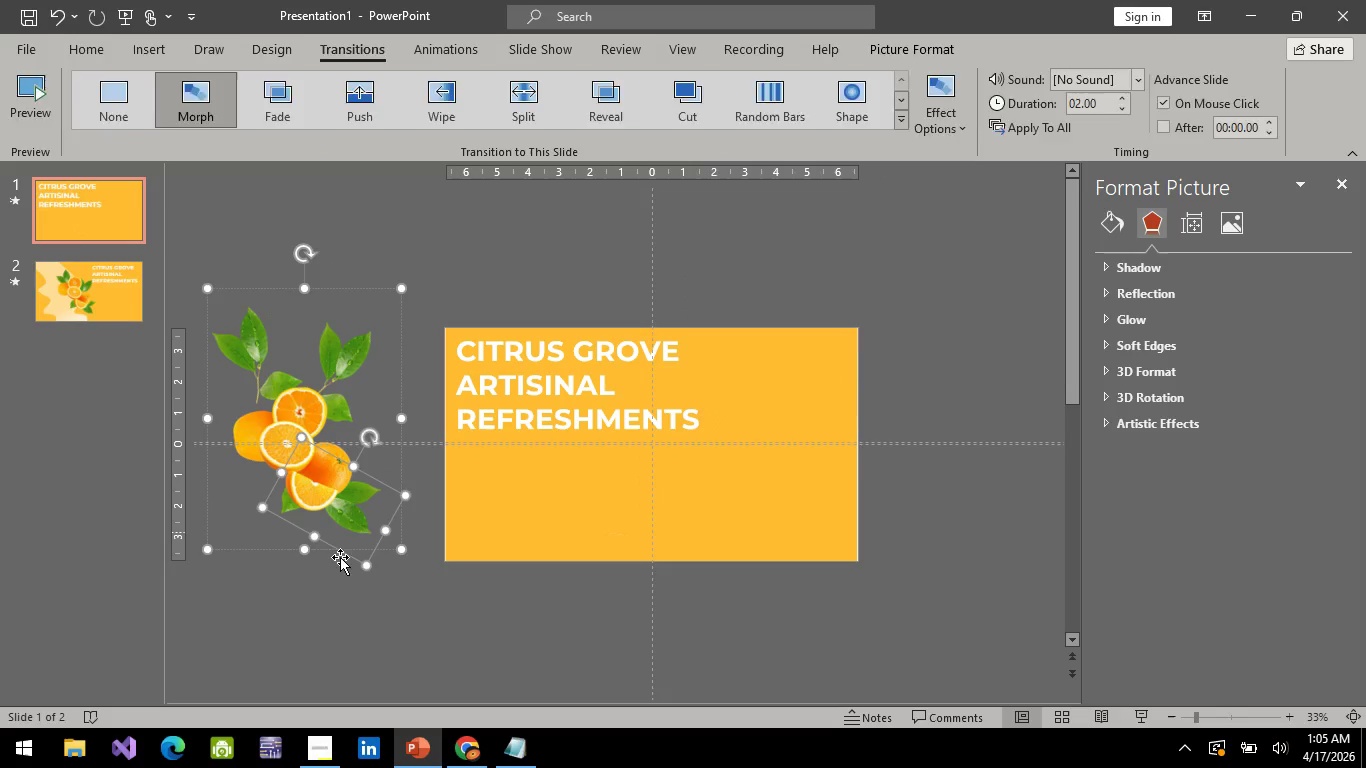 
left_click_drag(start_coordinate=[360, 532], to_coordinate=[309, 596])
 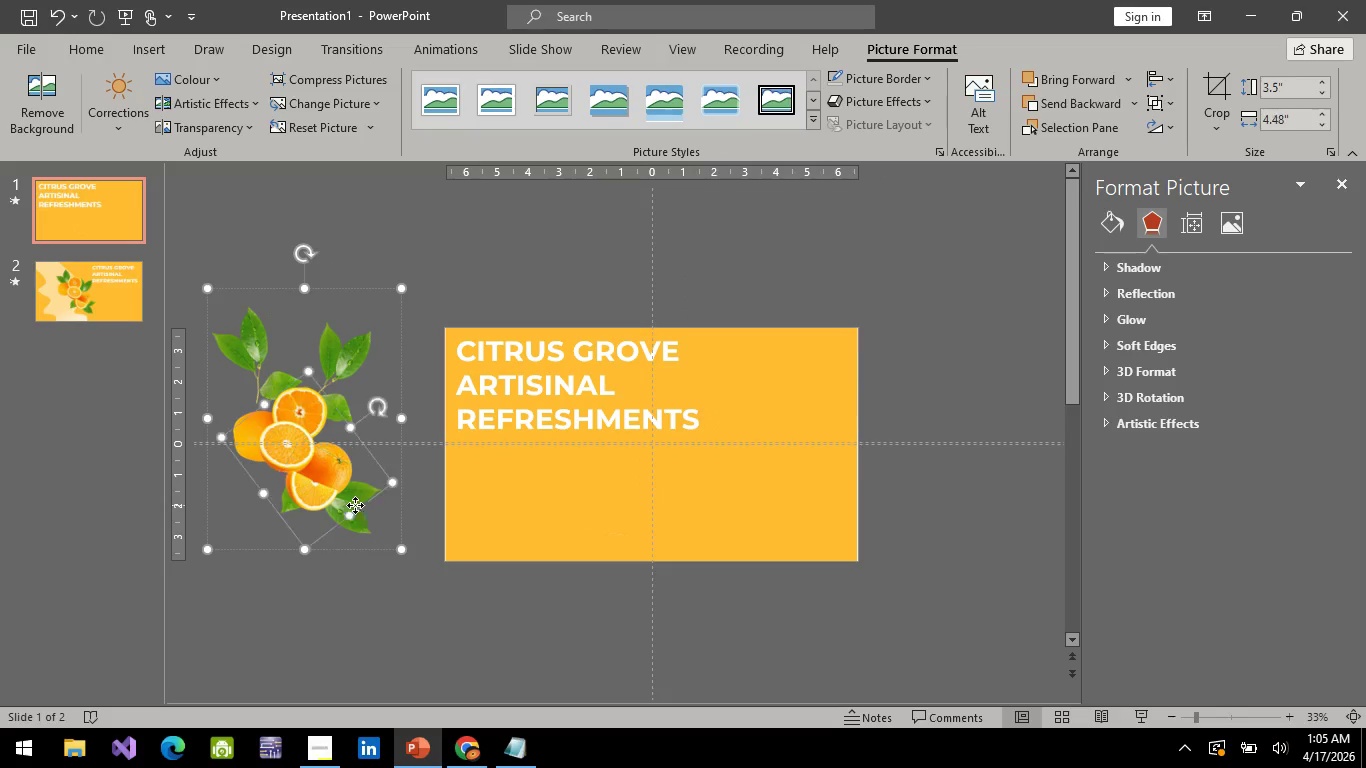 
left_click_drag(start_coordinate=[355, 505], to_coordinate=[291, 581])
 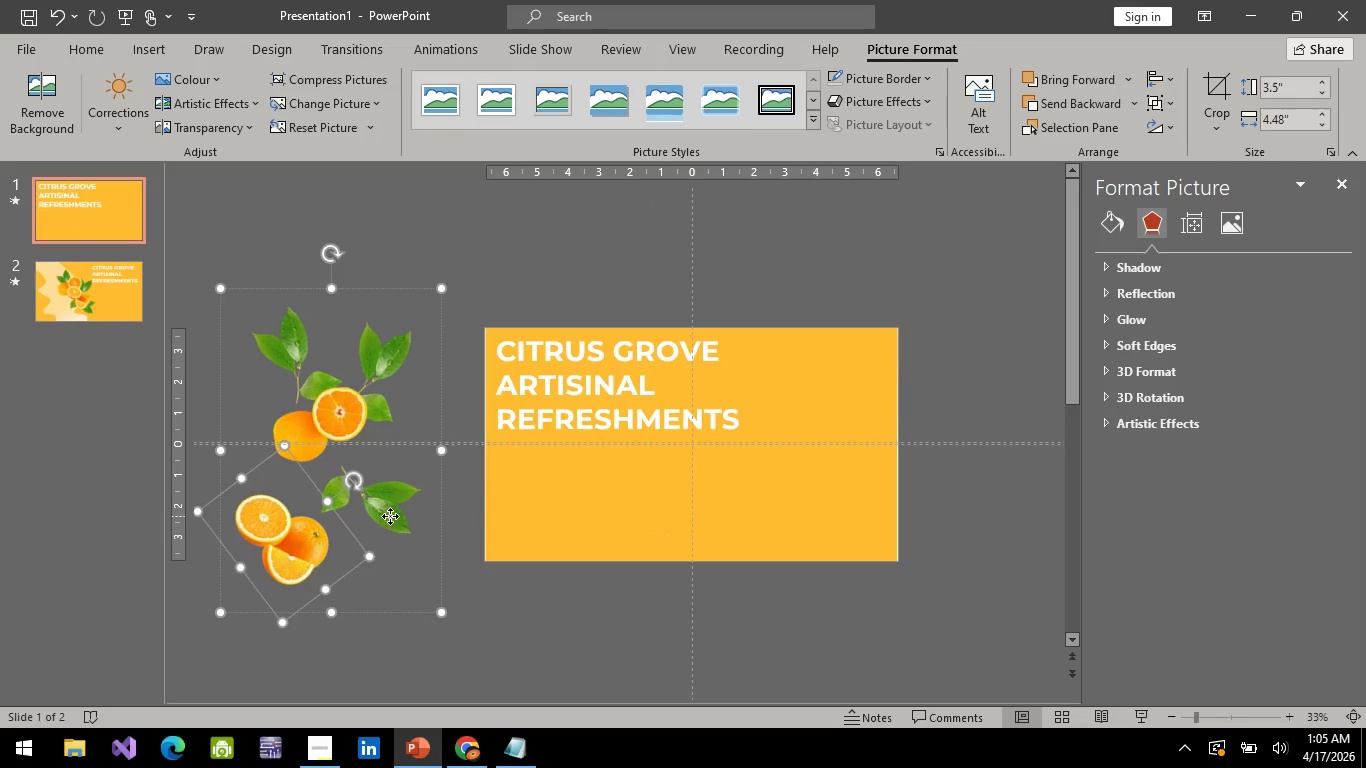 
left_click([390, 516])
 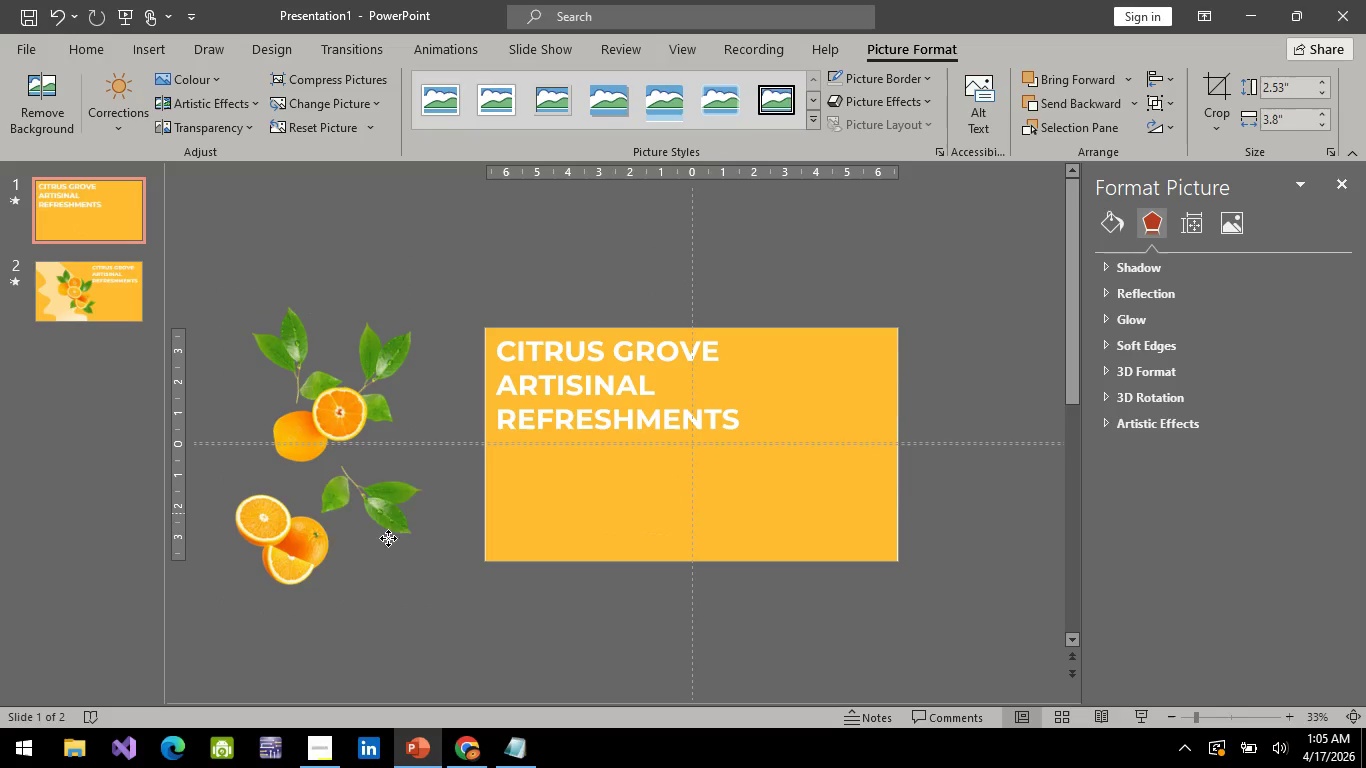 
left_click_drag(start_coordinate=[392, 513], to_coordinate=[330, 655])
 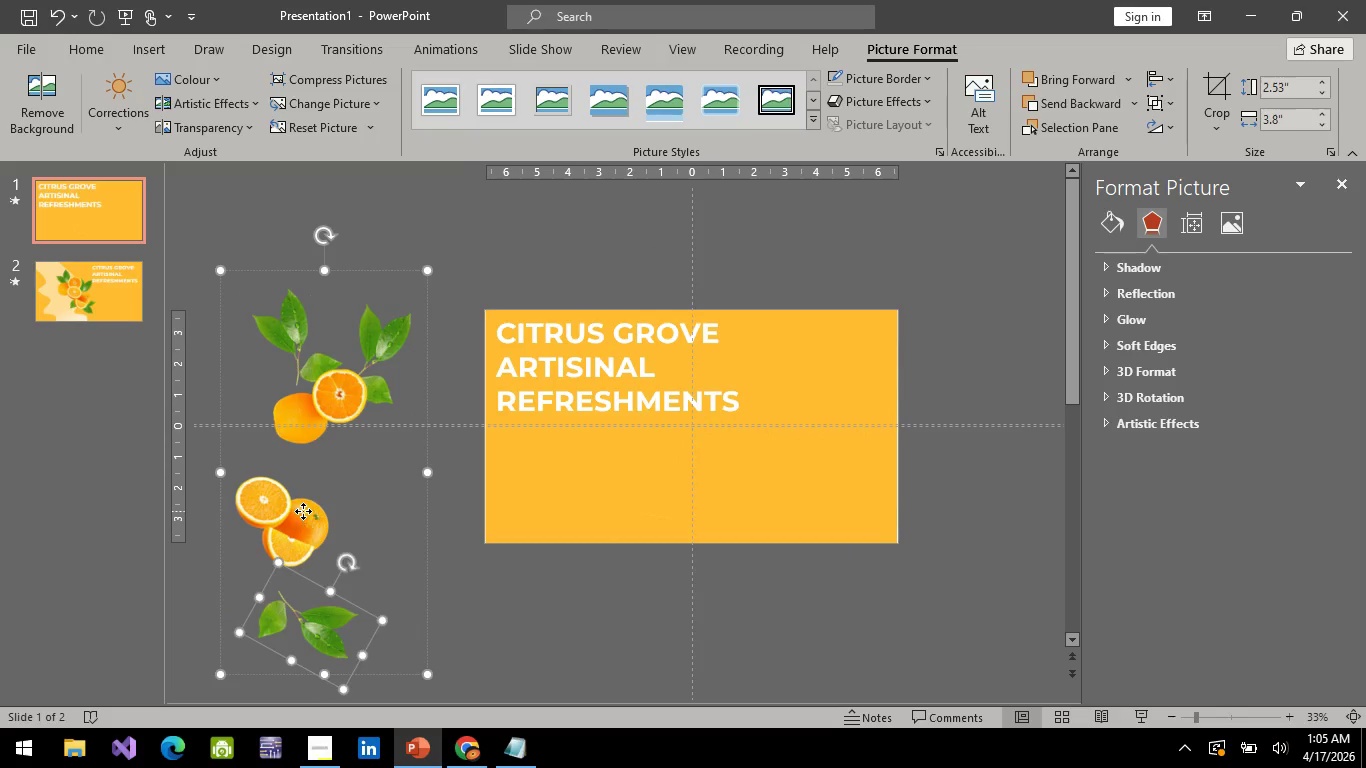 
left_click([303, 511])
 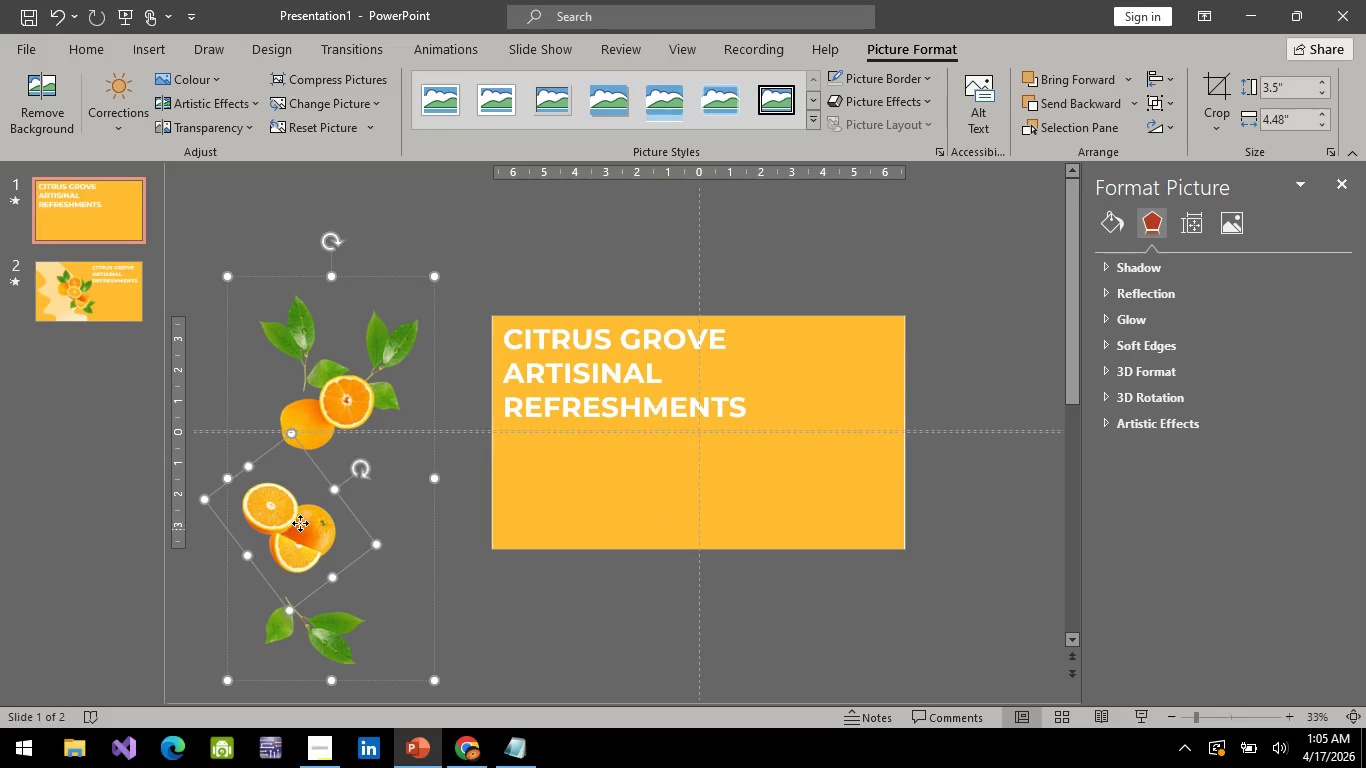 
left_click_drag(start_coordinate=[294, 529], to_coordinate=[350, 458])
 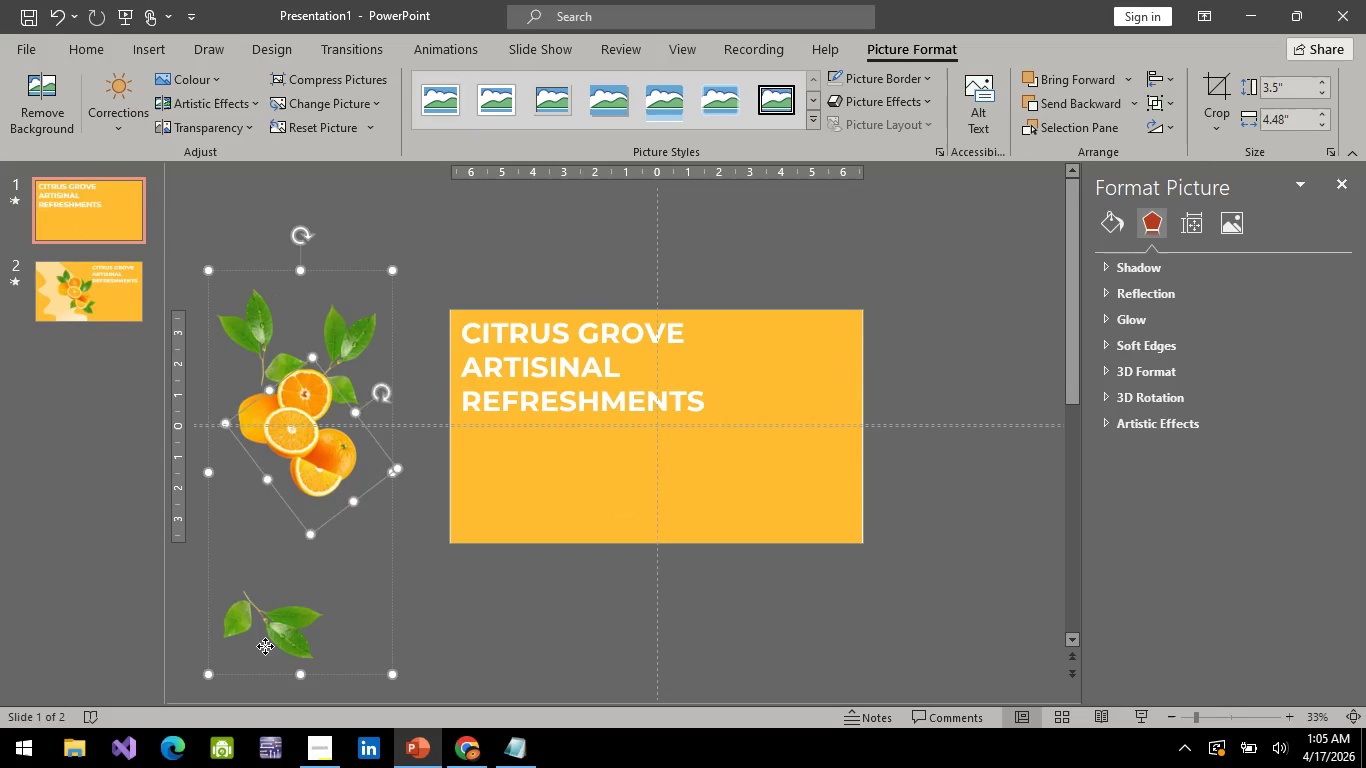 
left_click([265, 646])
 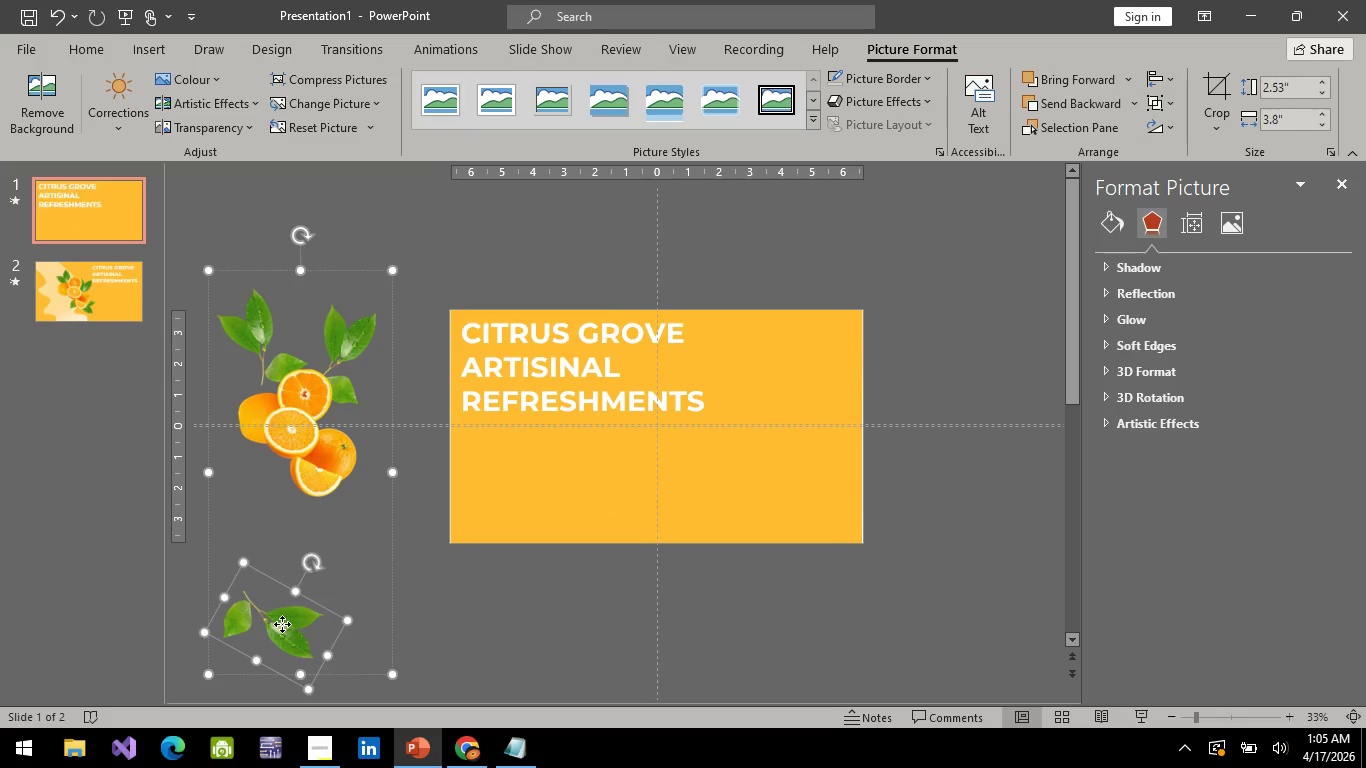 
left_click_drag(start_coordinate=[282, 624], to_coordinate=[262, 547])
 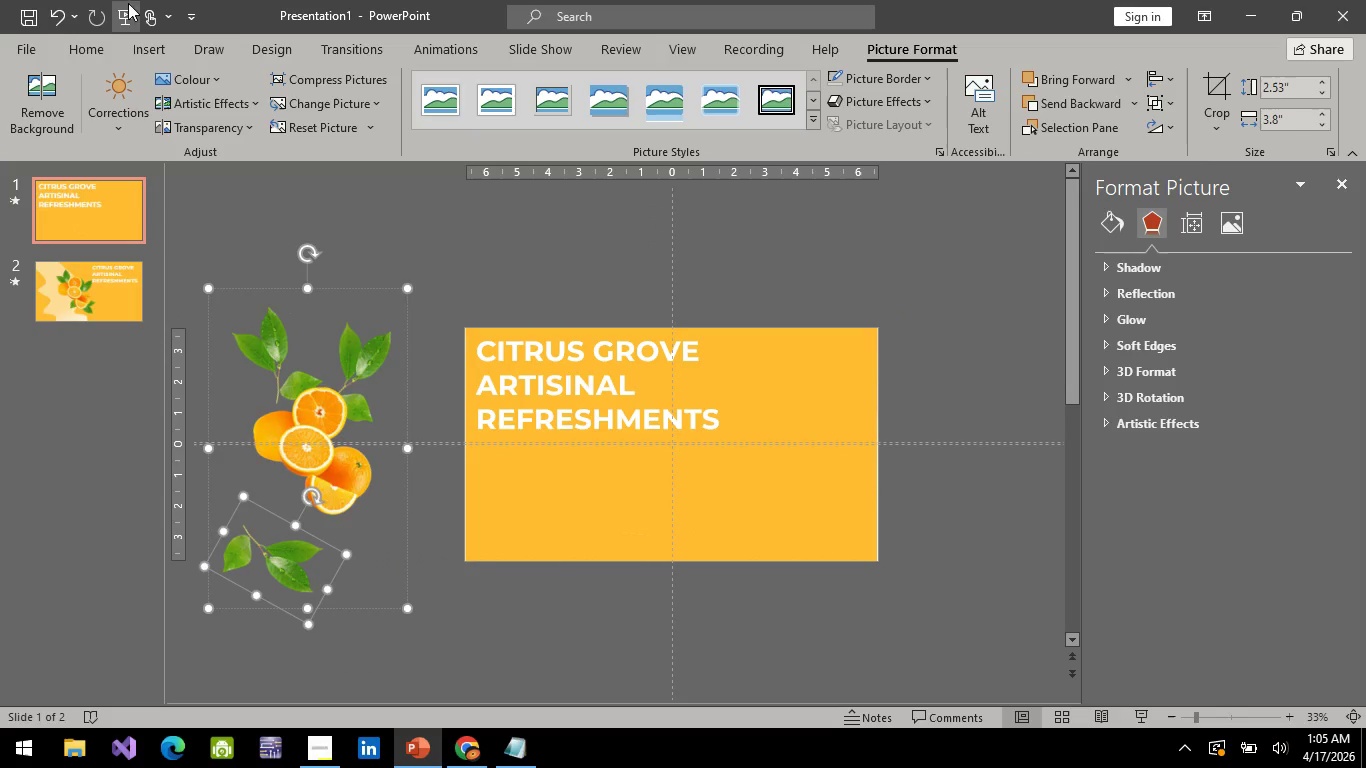 
left_click([118, 222])
 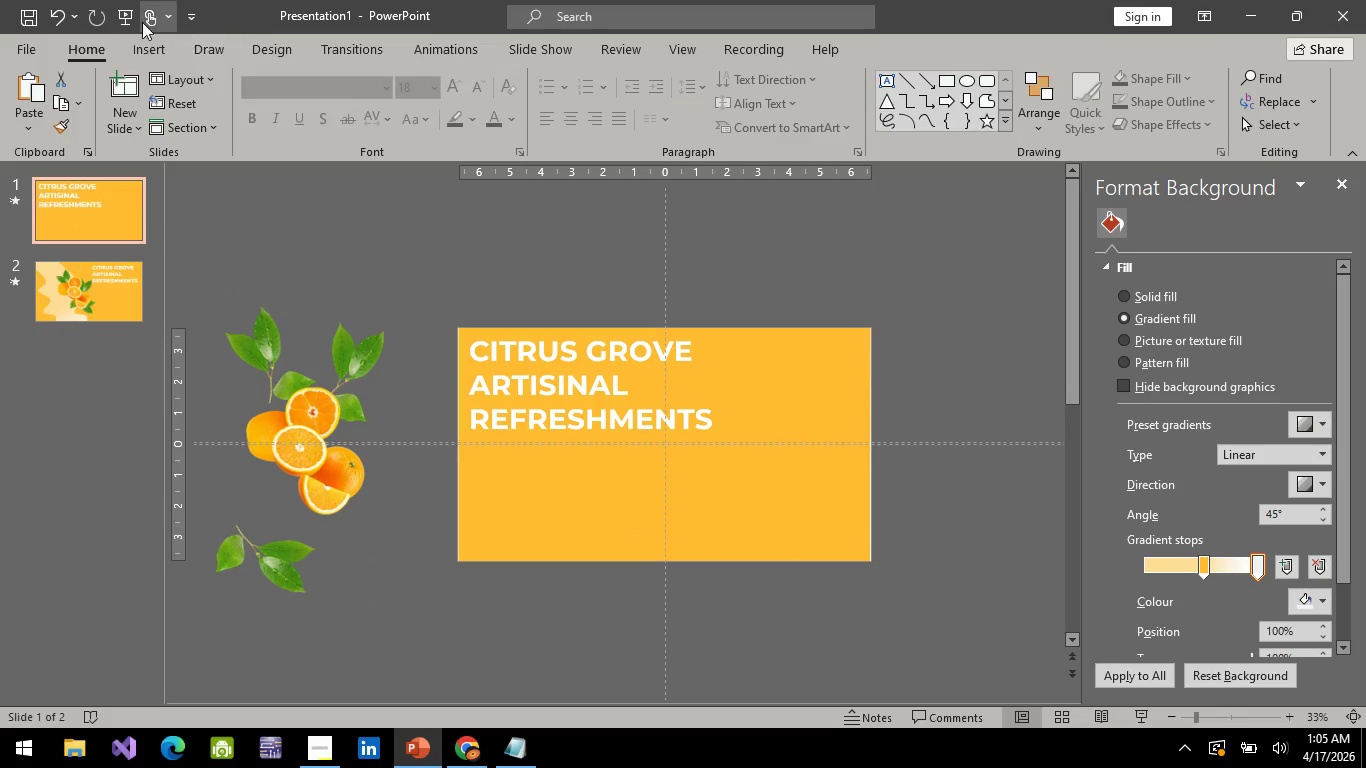 
left_click([123, 11])
 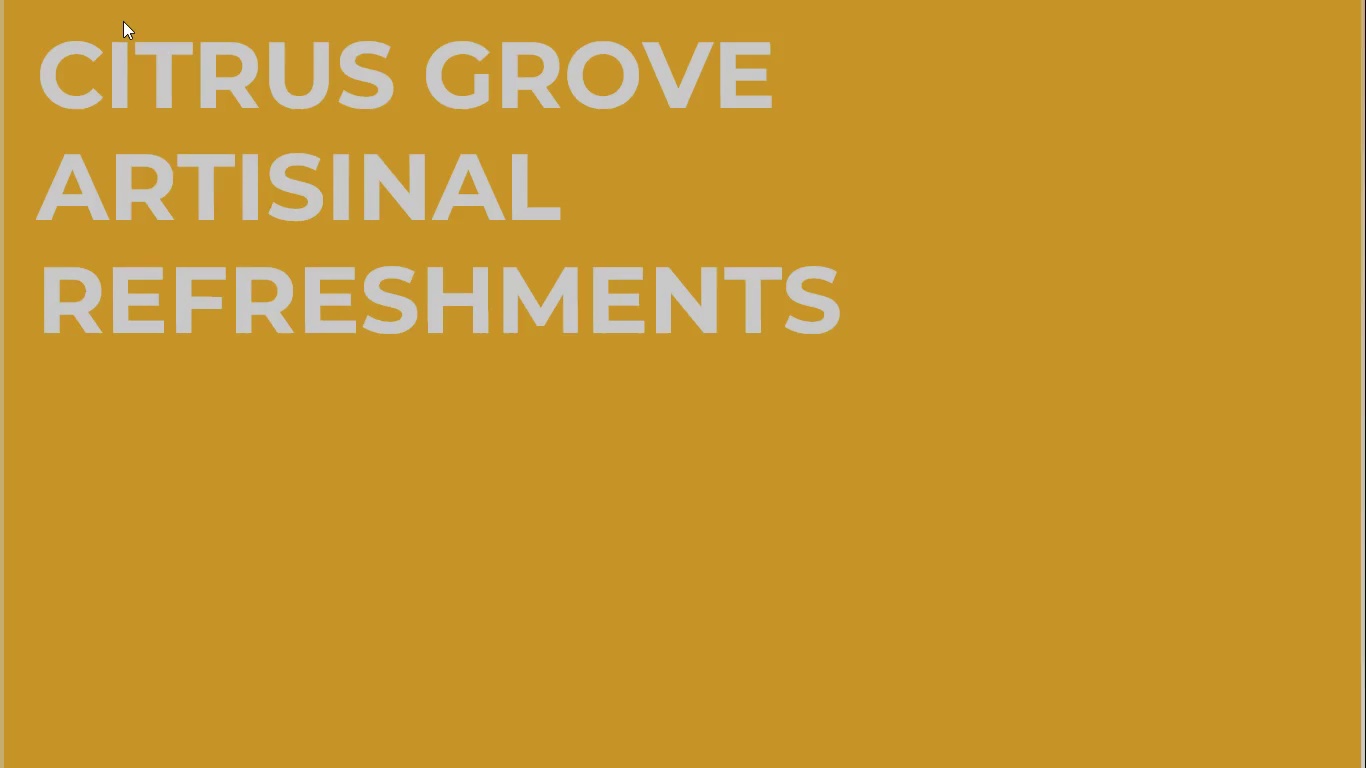 
key(Space)
 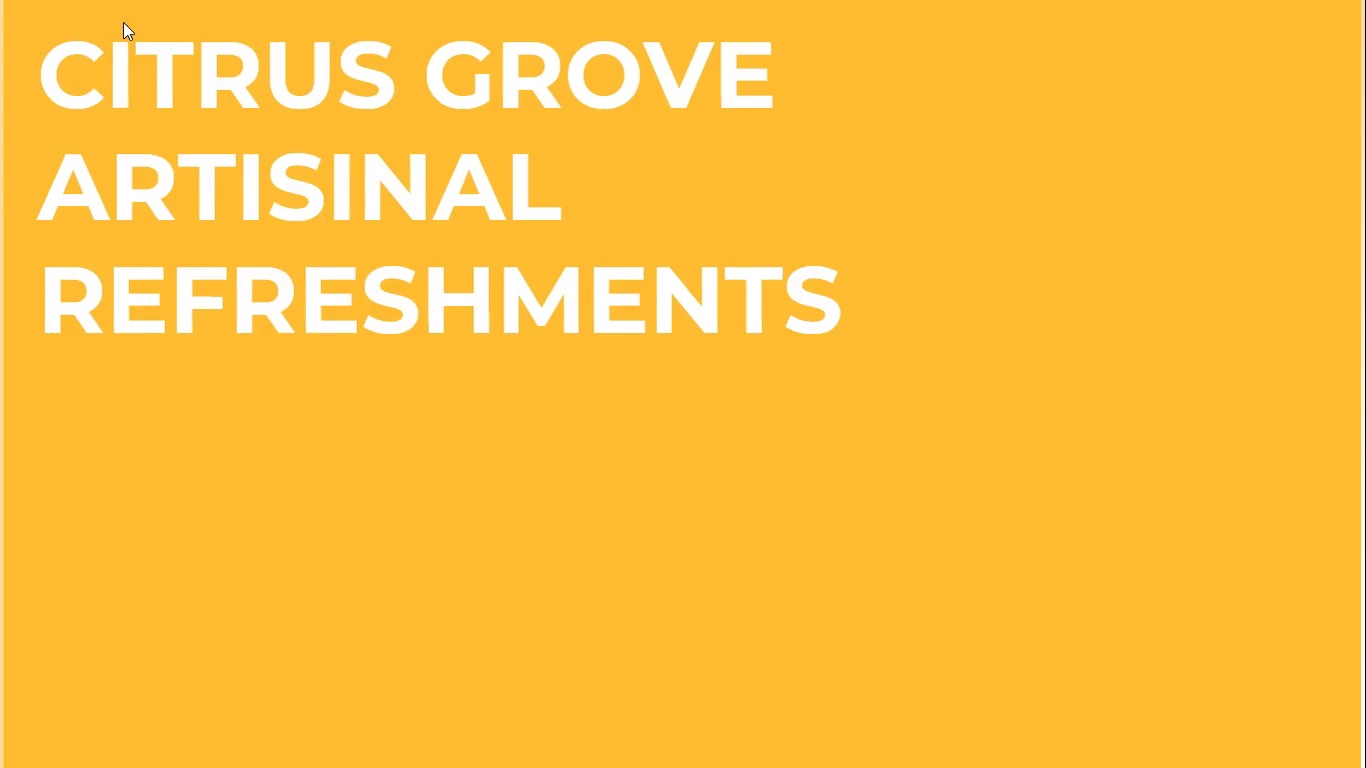 
key(Space)
 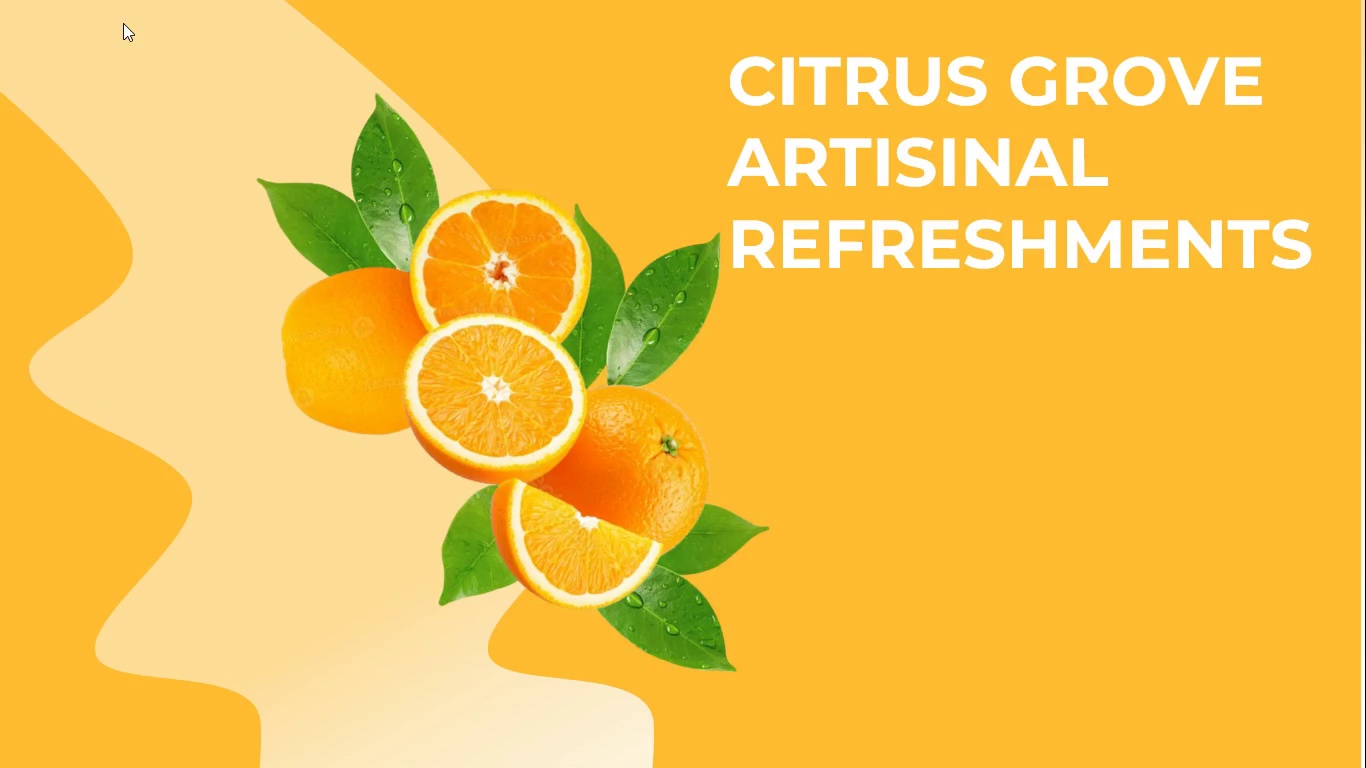 
key(Escape)
 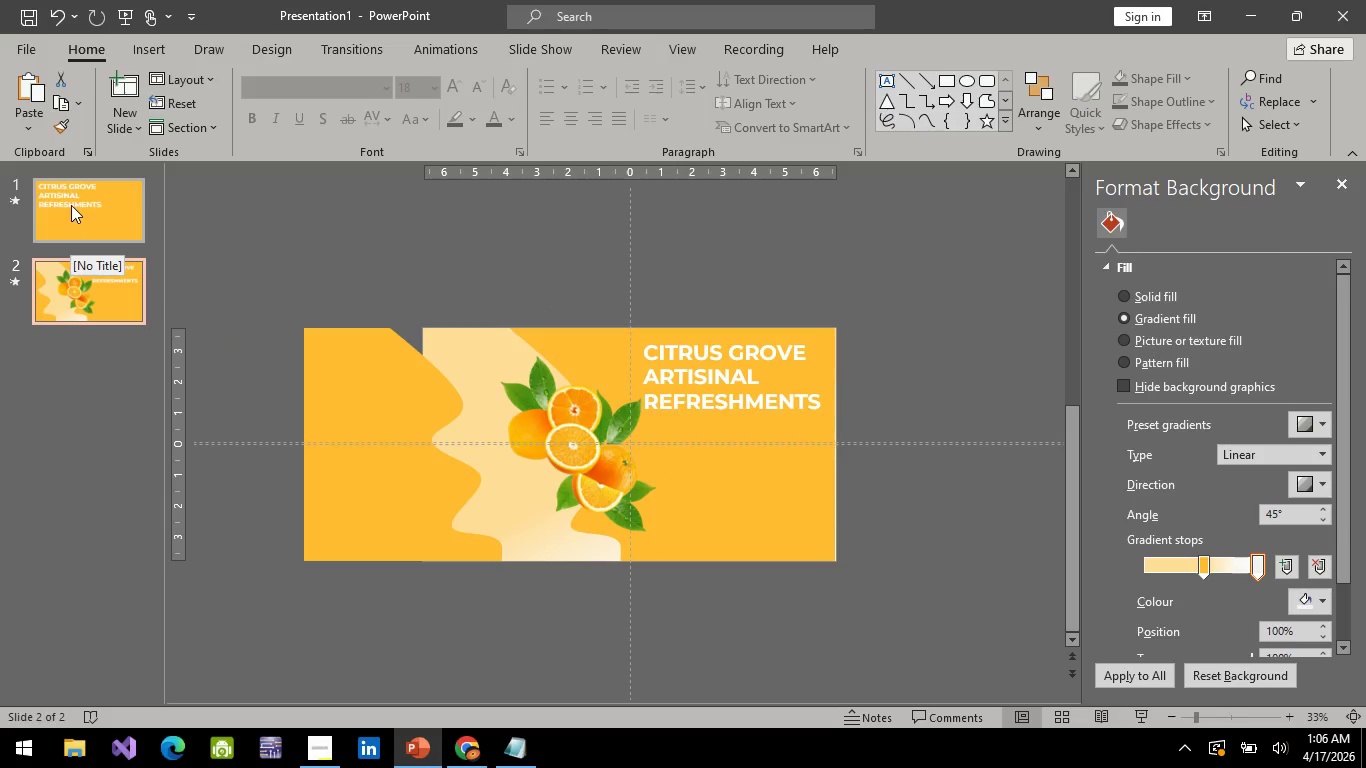 
left_click([71, 205])
 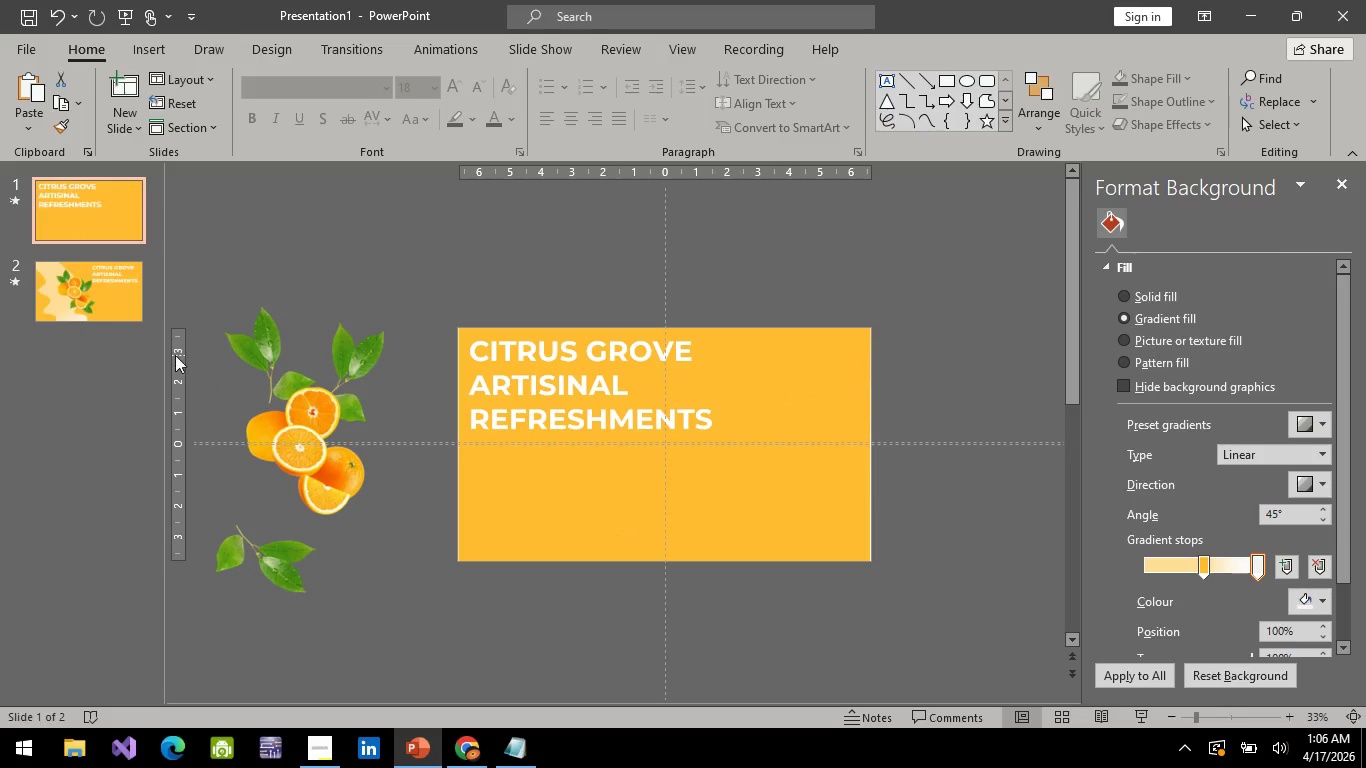 
left_click([99, 318])
 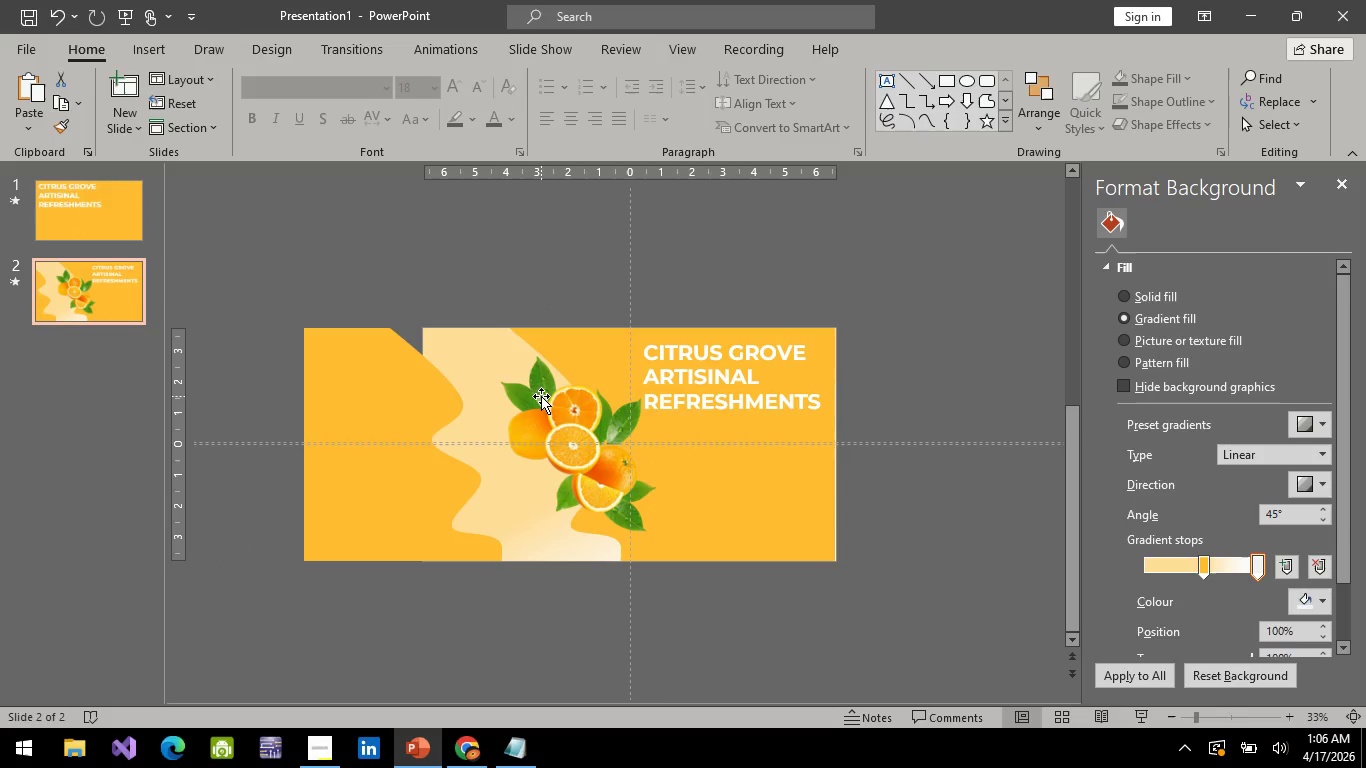 
wait(8.67)
 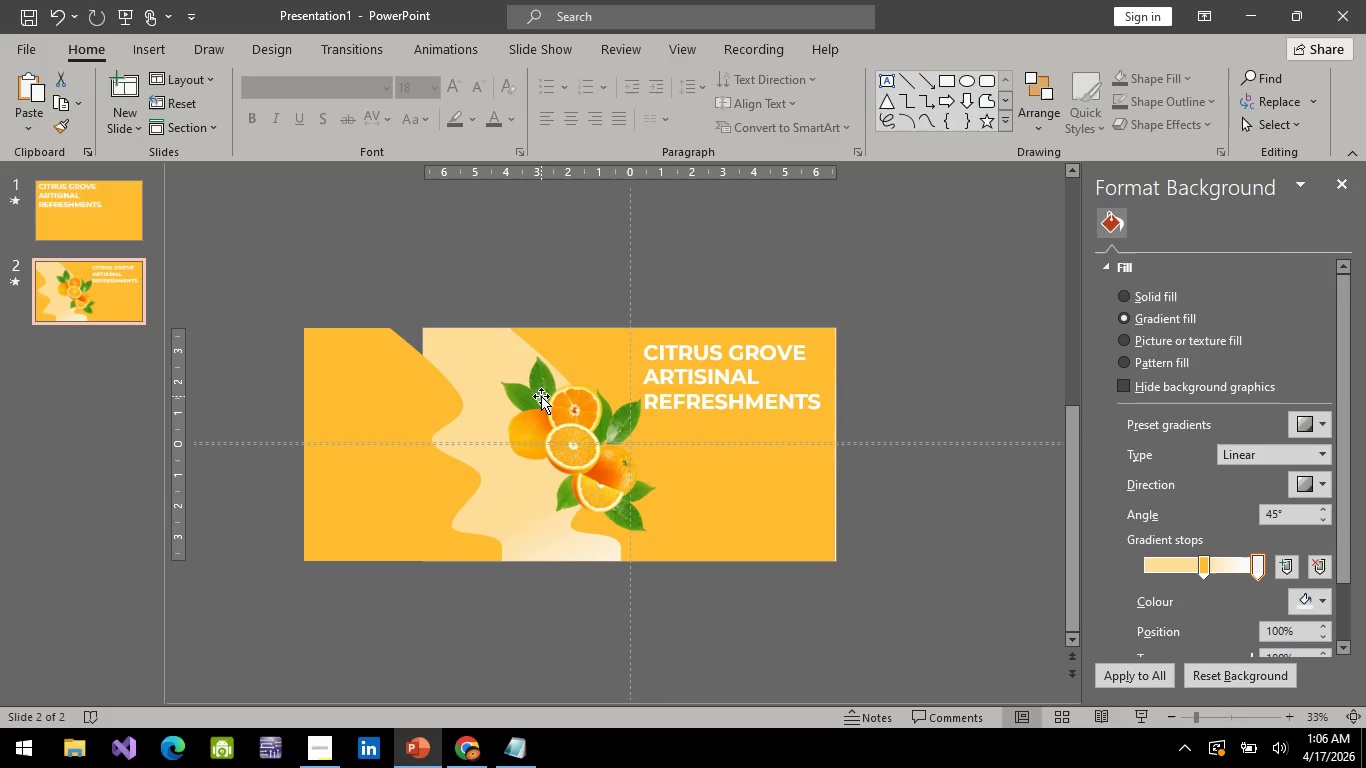 
left_click([578, 437])
 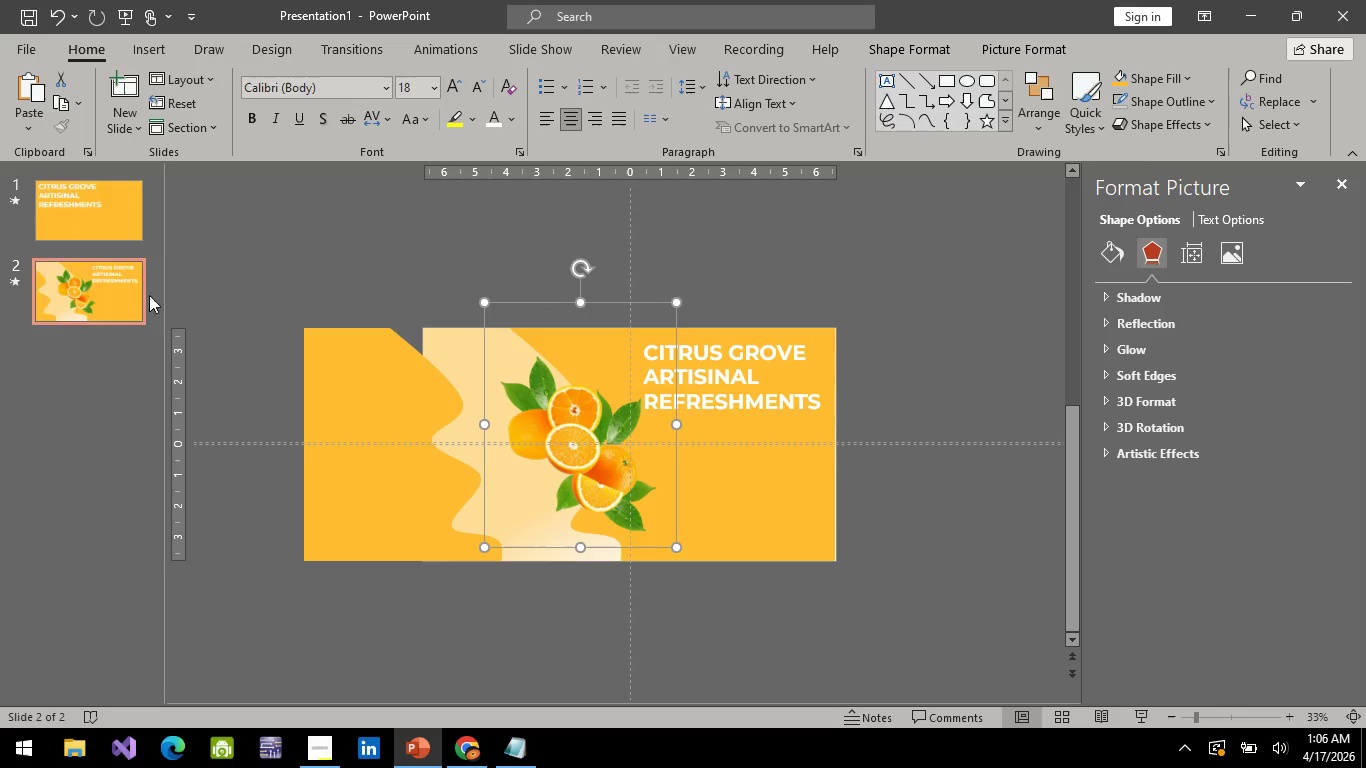 
left_click([112, 245])
 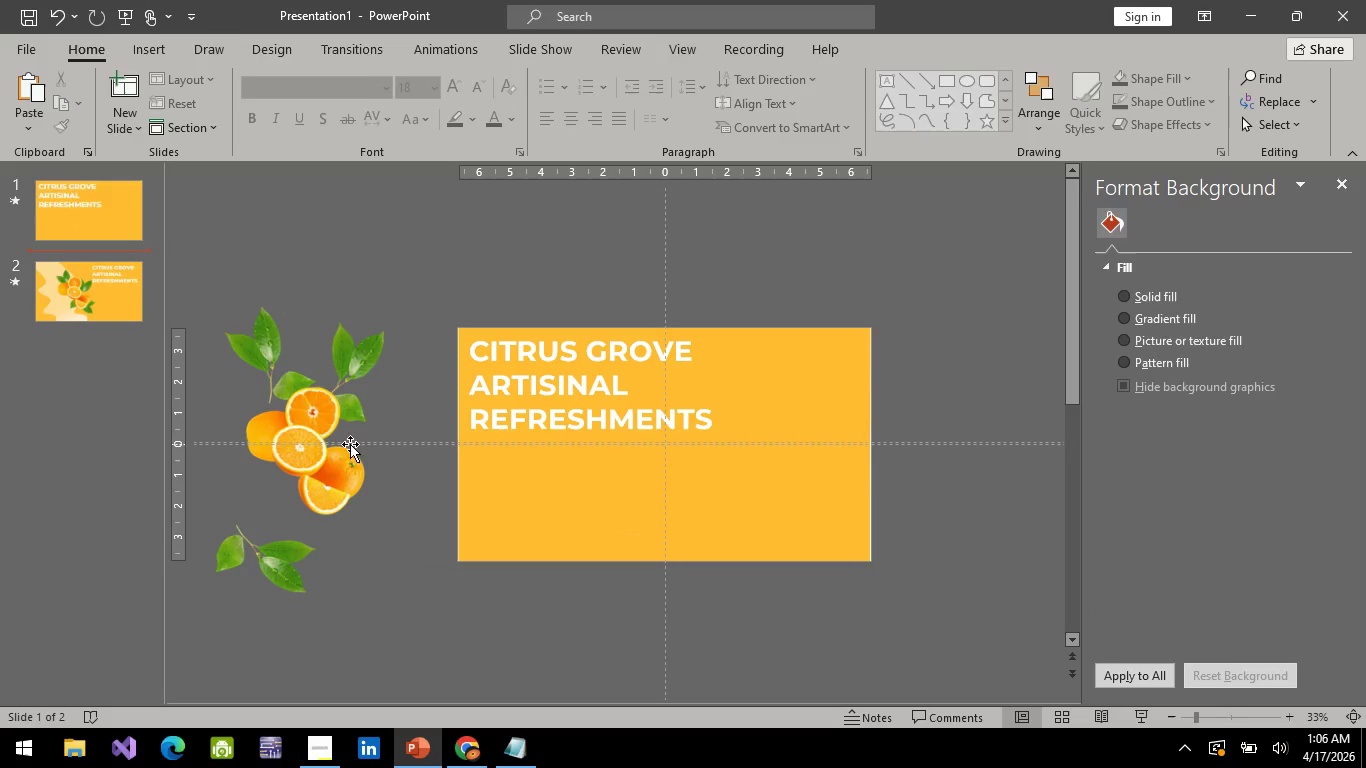 
left_click([291, 445])
 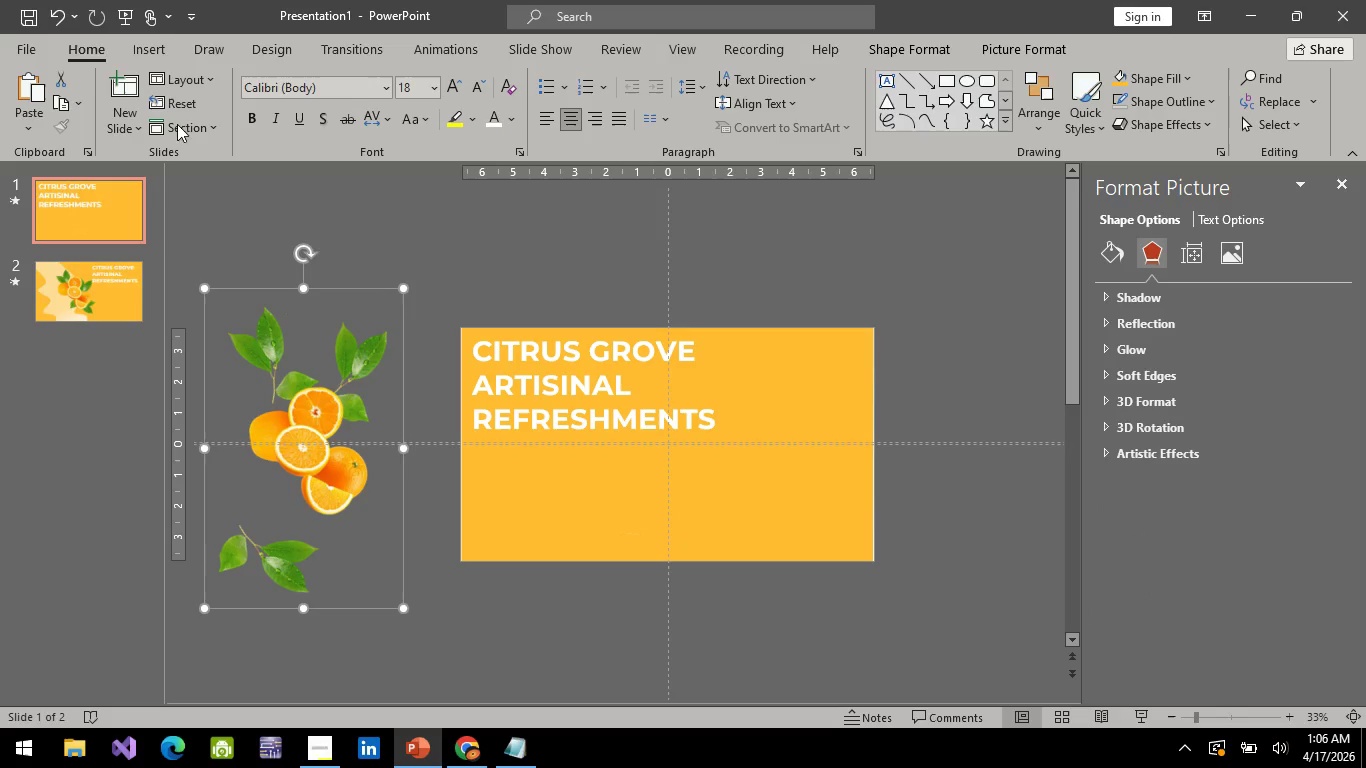 
left_click([126, 23])
 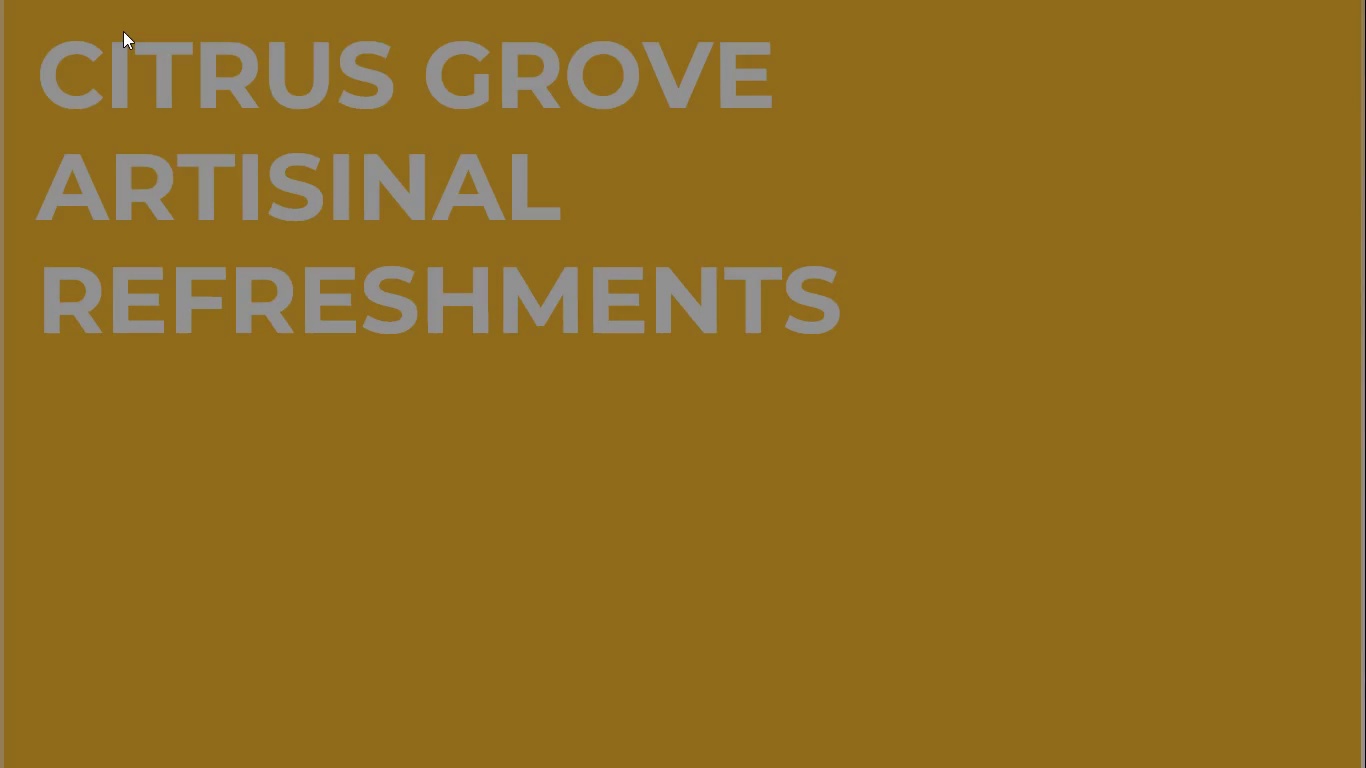 
key(Space)
 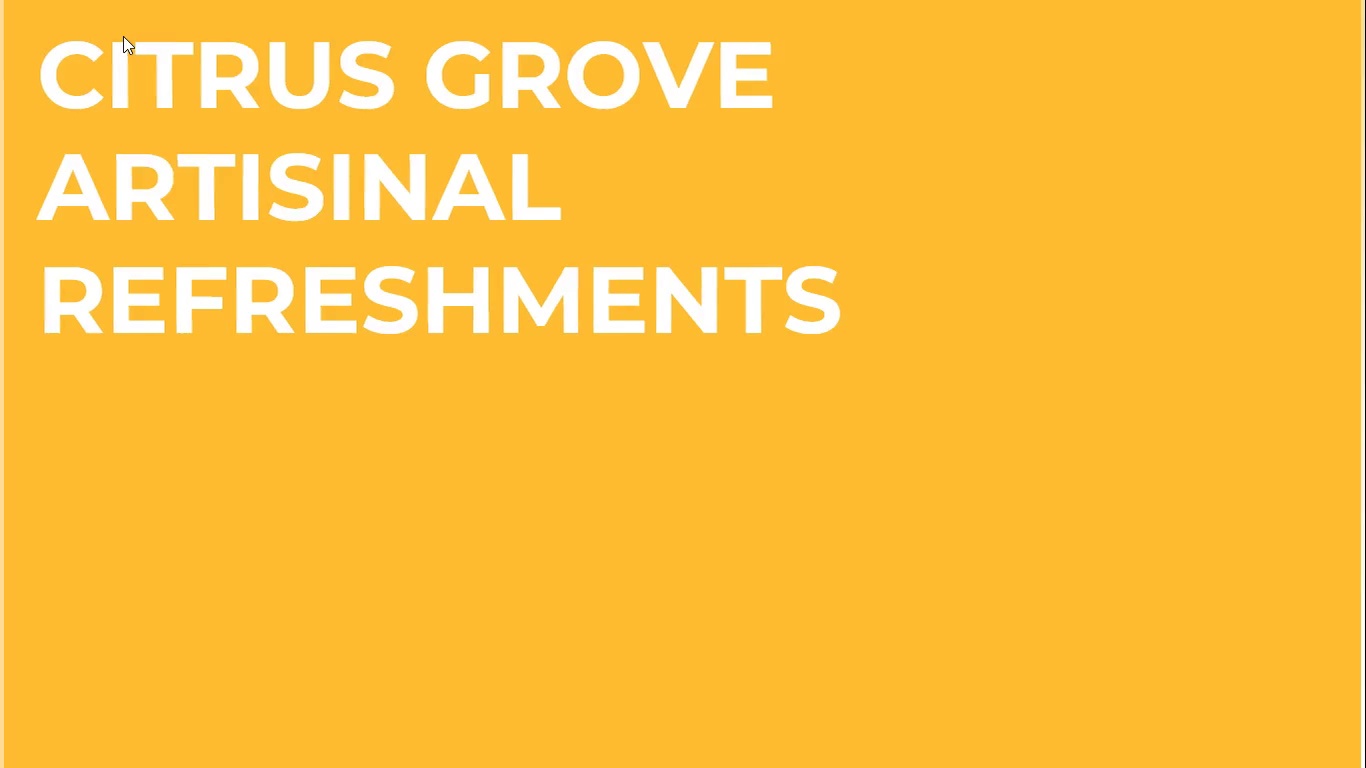 
key(Space)
 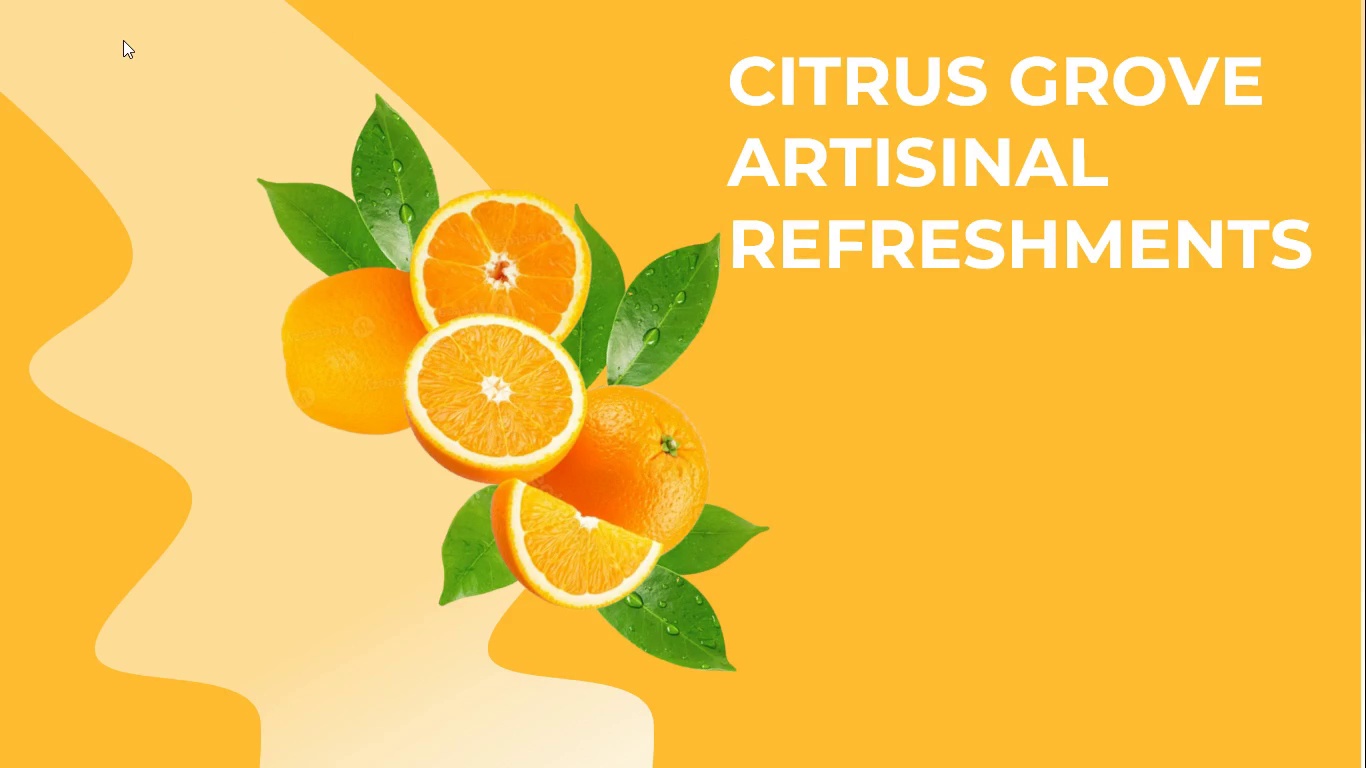 
key(Escape)
 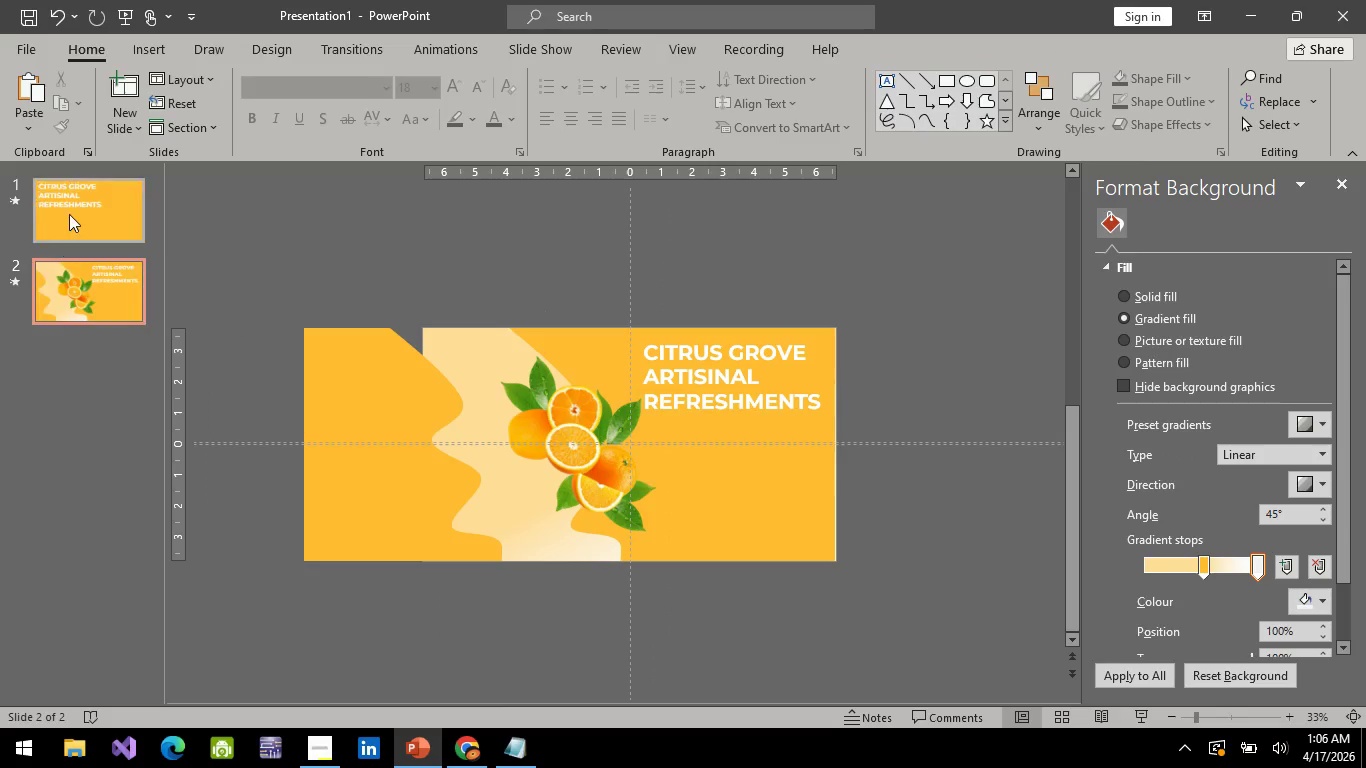 
left_click([69, 214])
 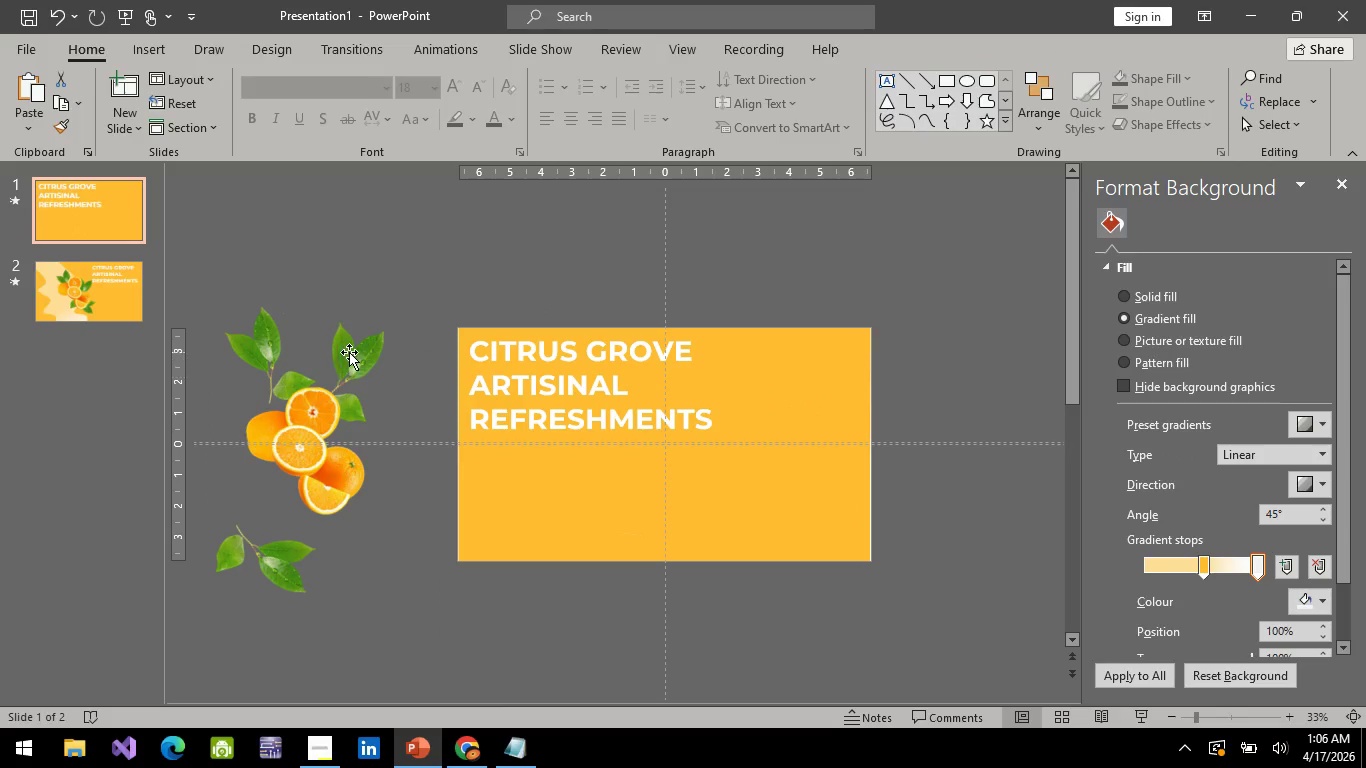 
left_click([349, 352])
 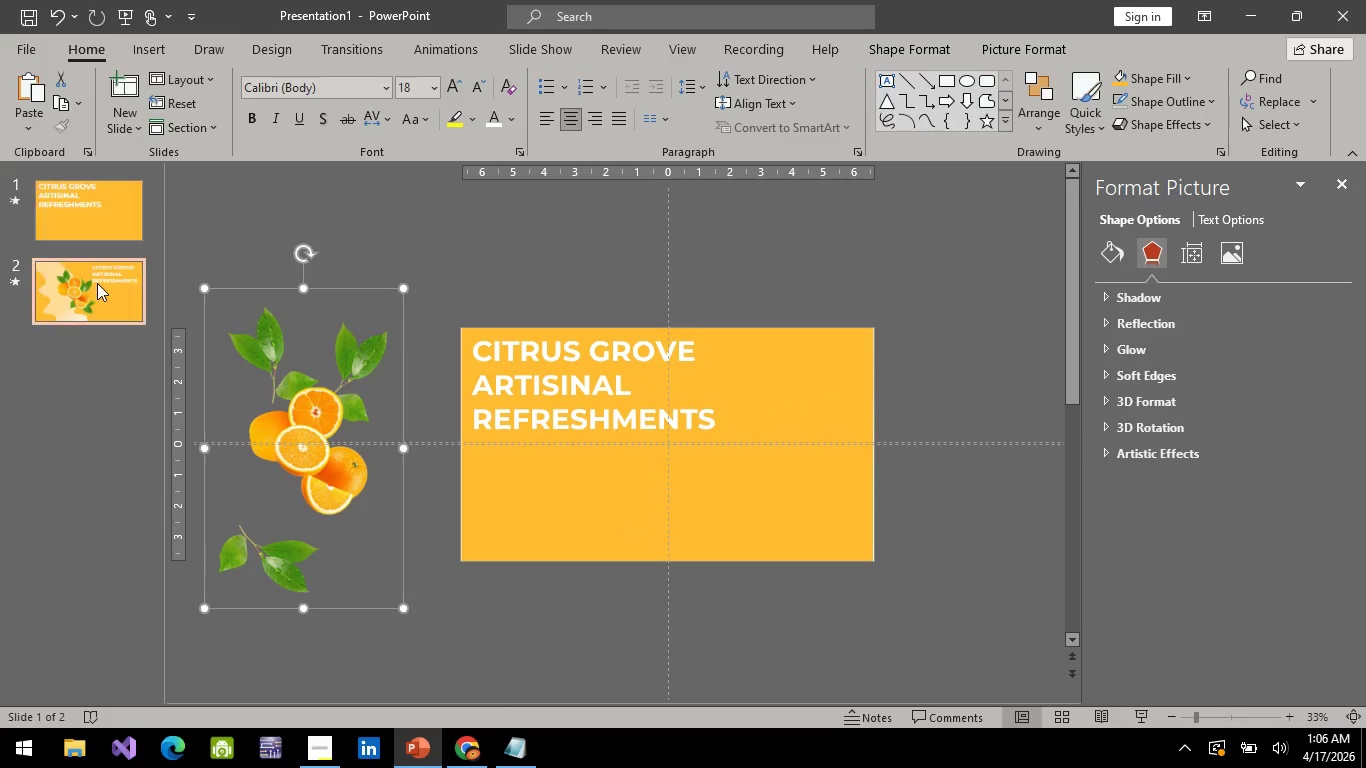 
left_click([97, 283])
 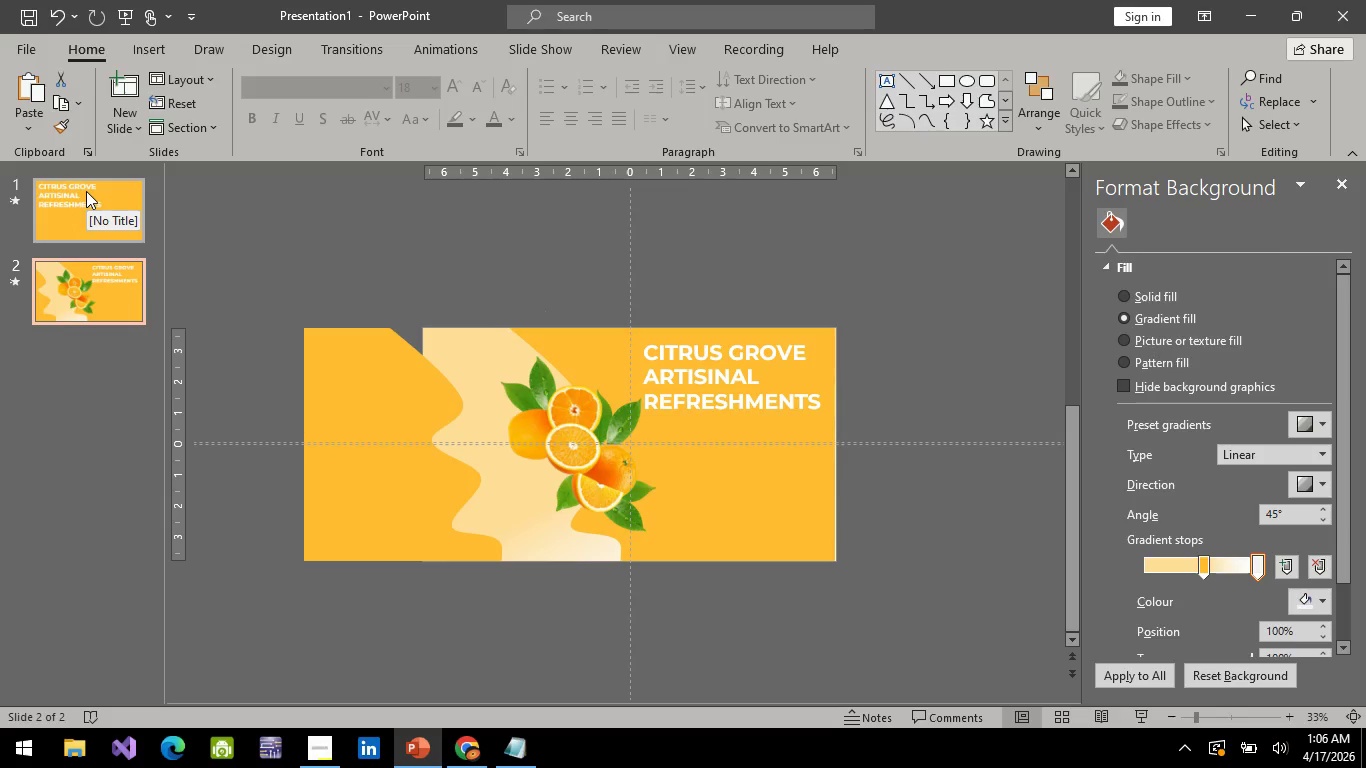 
hold_key(key=ControlLeft, duration=0.97)
 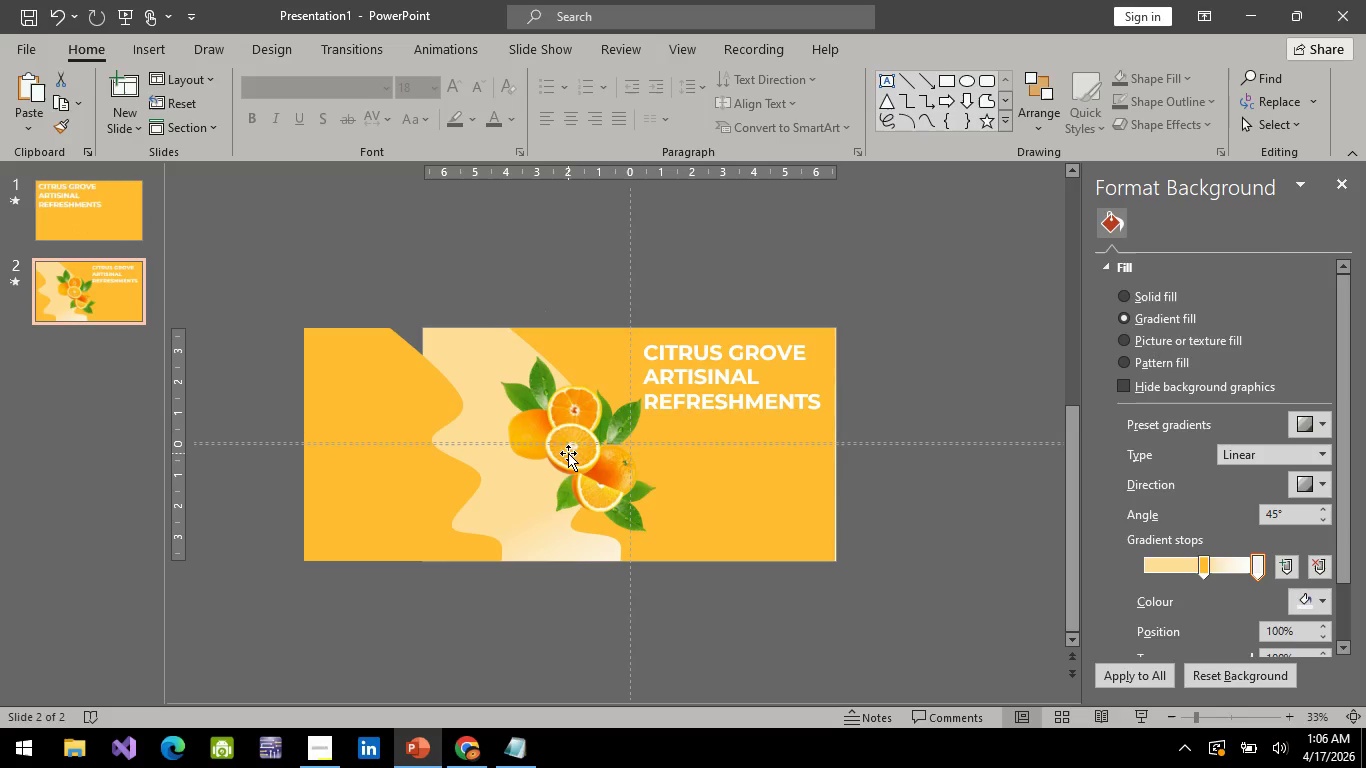 
left_click([581, 452])
 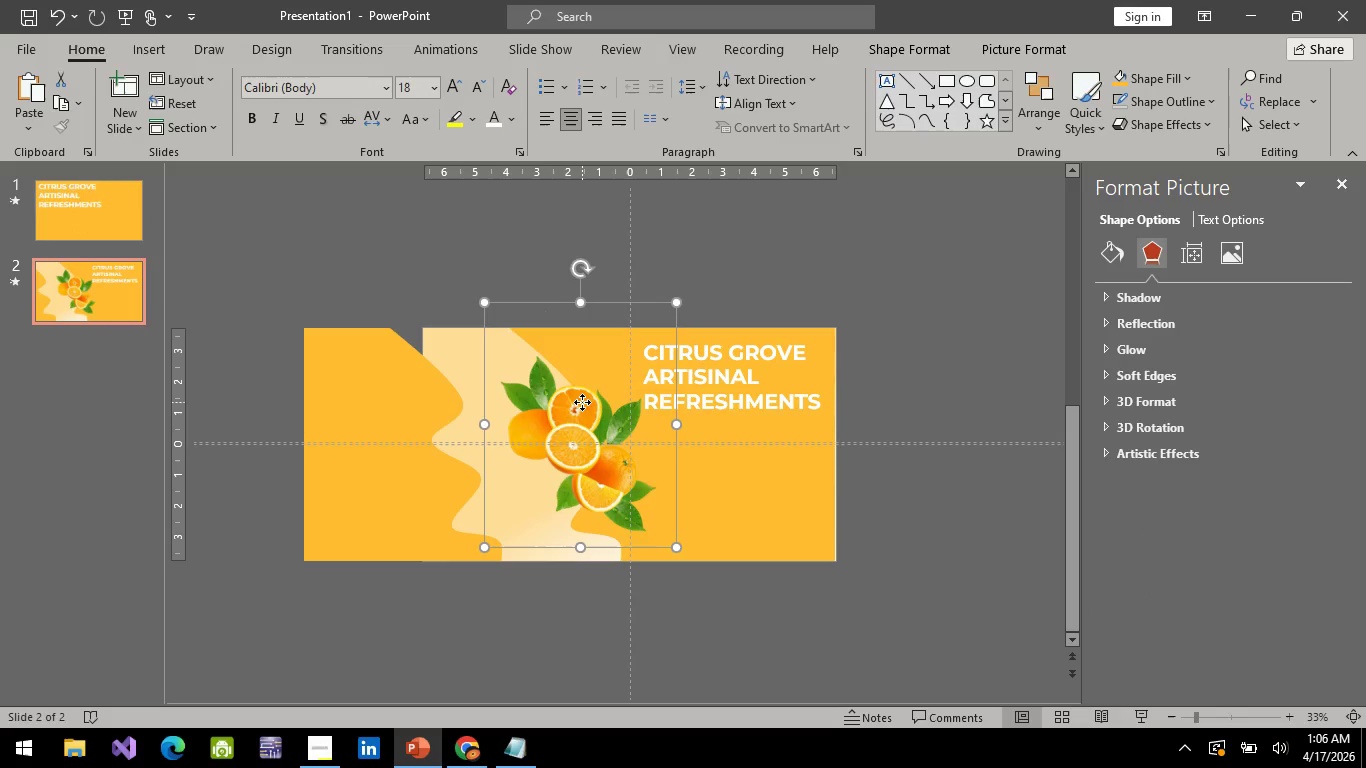 
right_click([582, 402])
 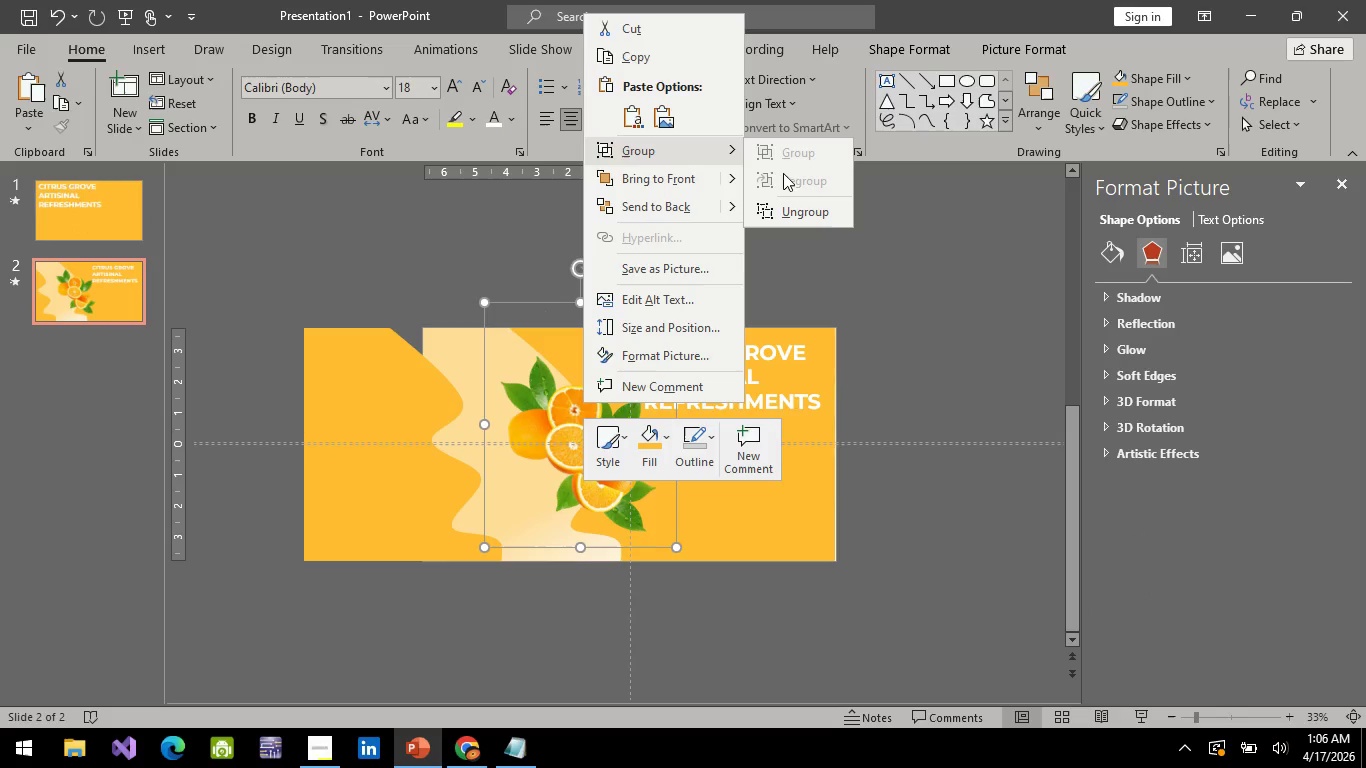 
left_click([819, 199])
 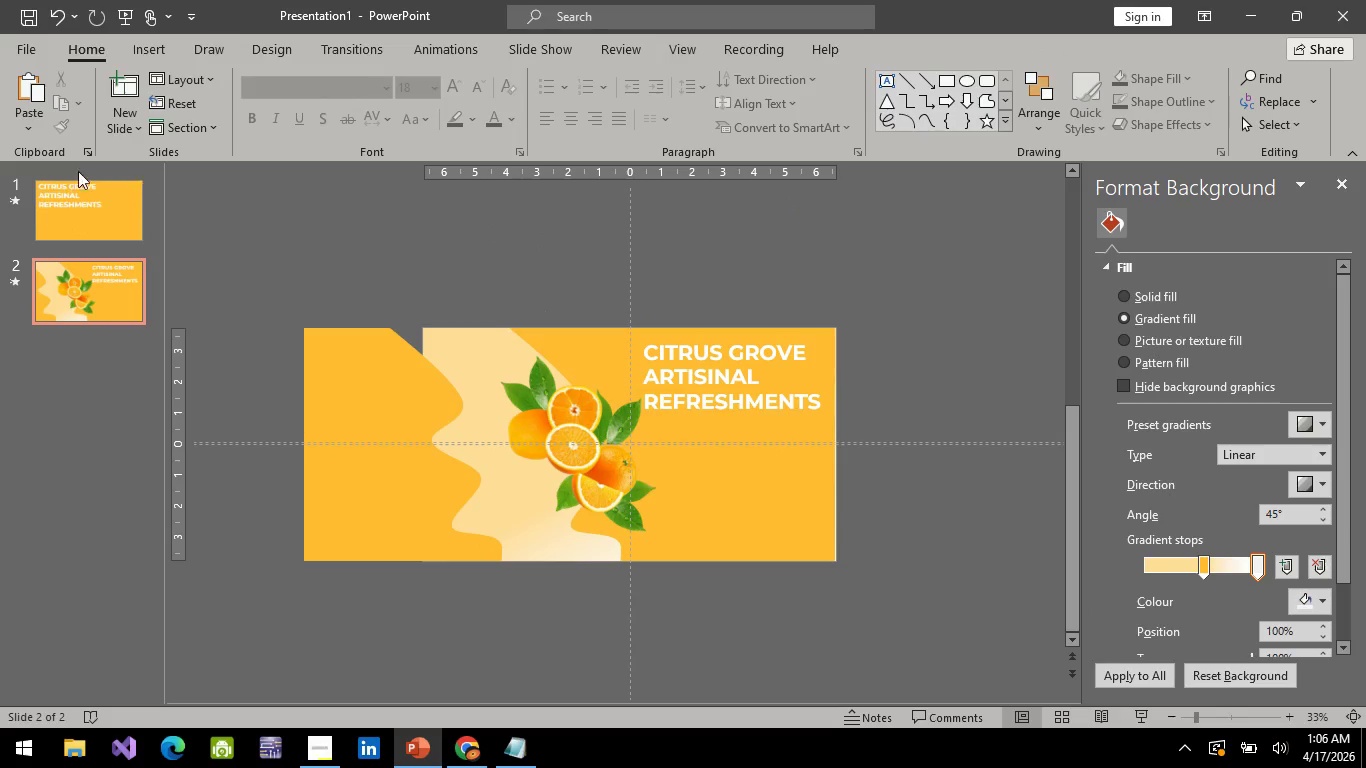 
left_click([74, 216])
 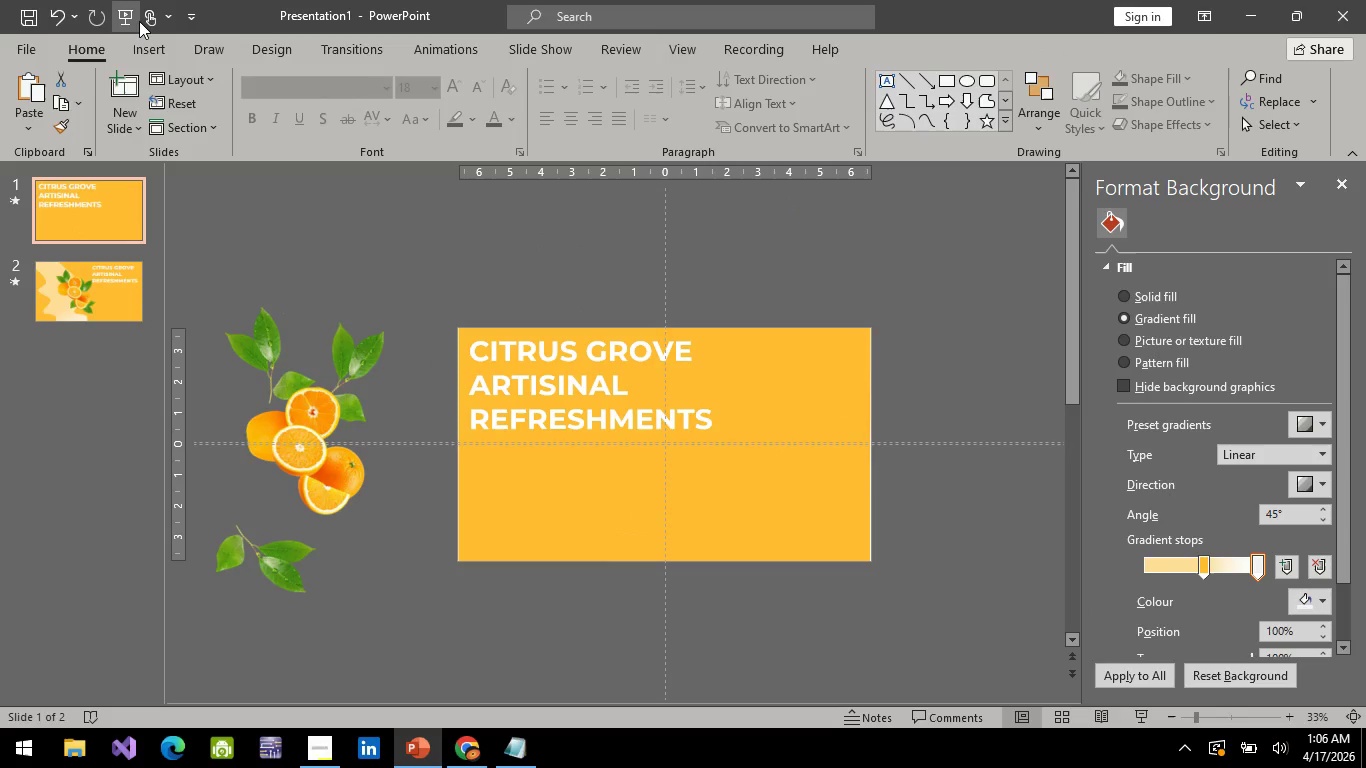 
left_click([134, 22])
 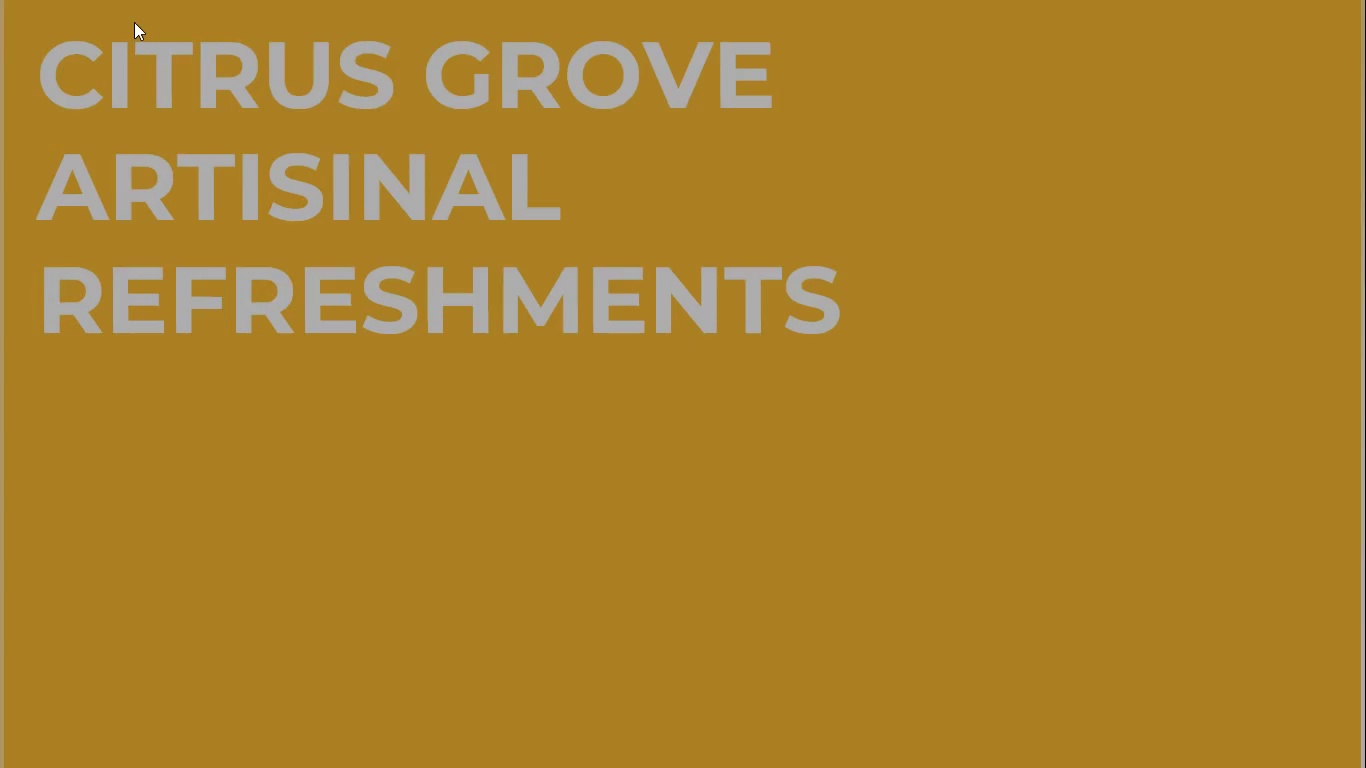 
key(Space)
 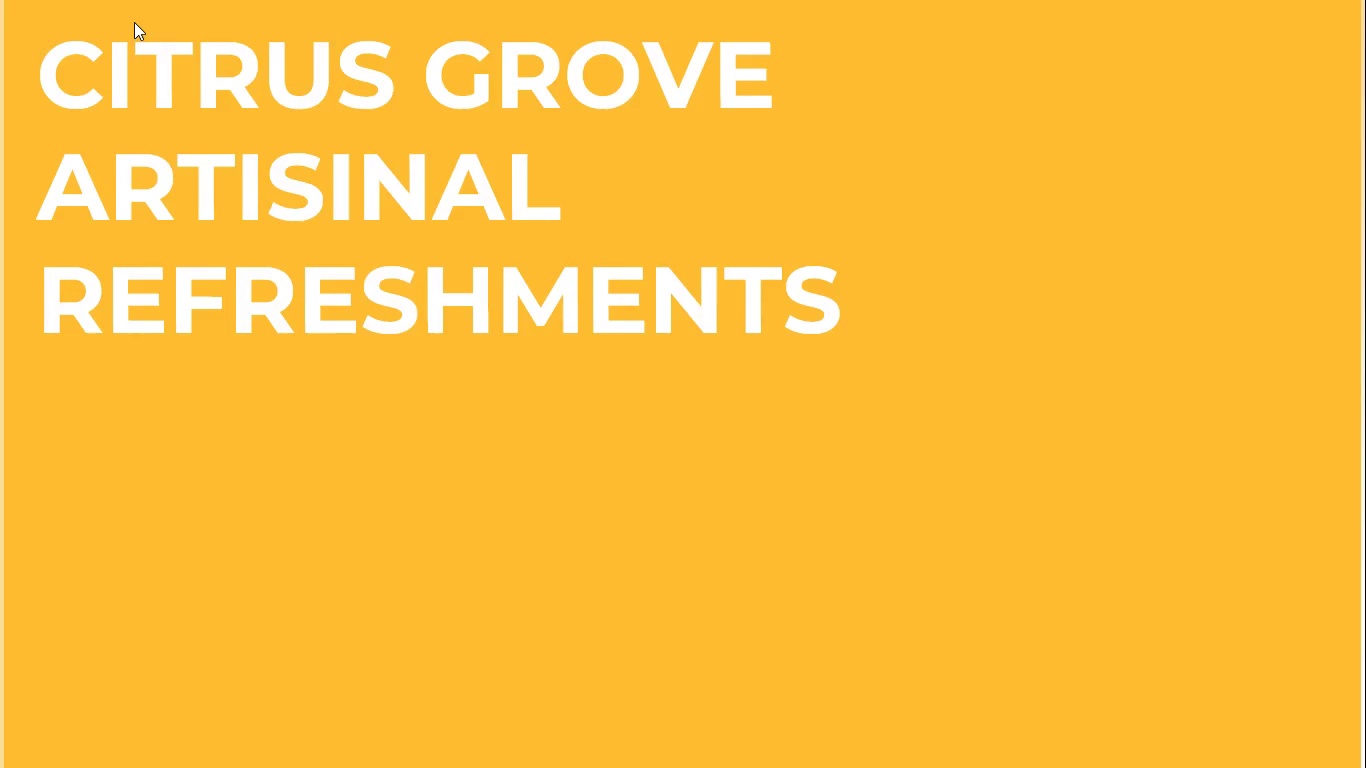 
key(Space)
 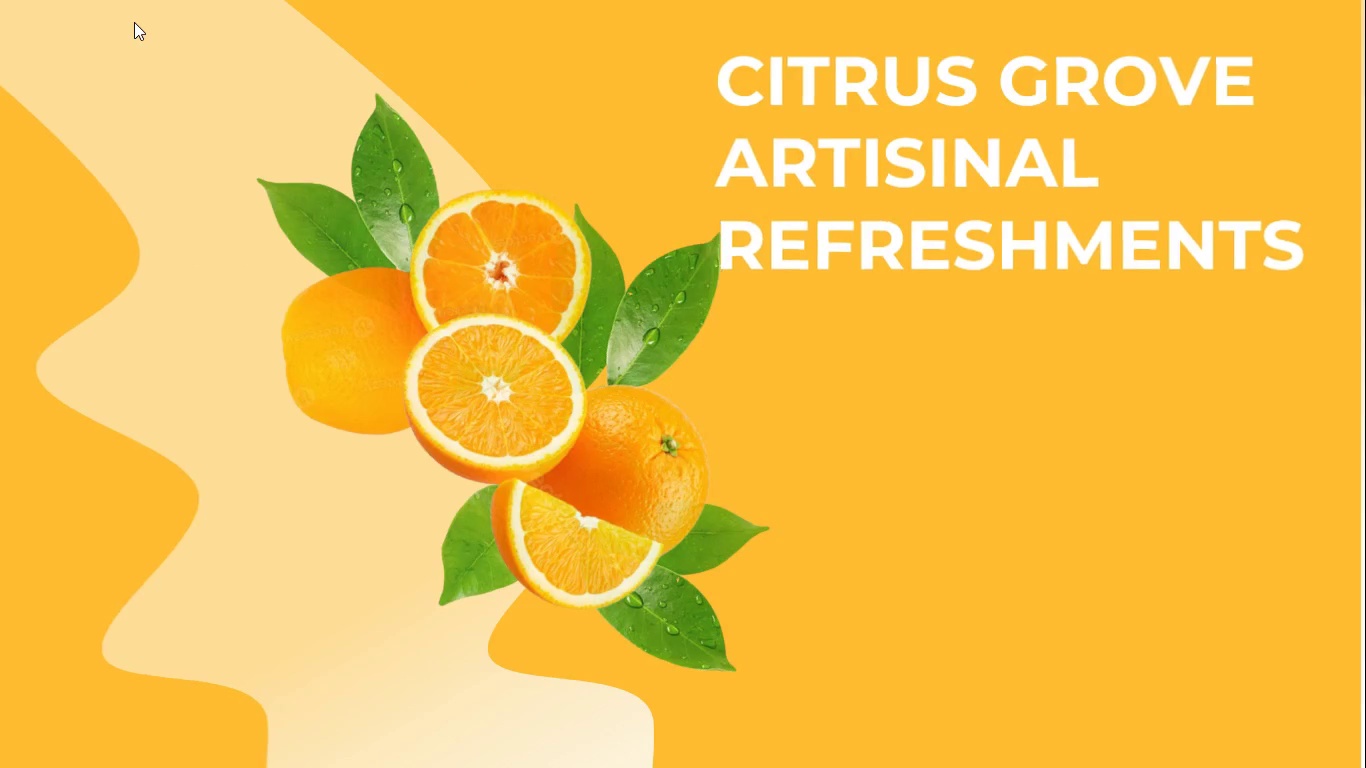 
key(Escape)
 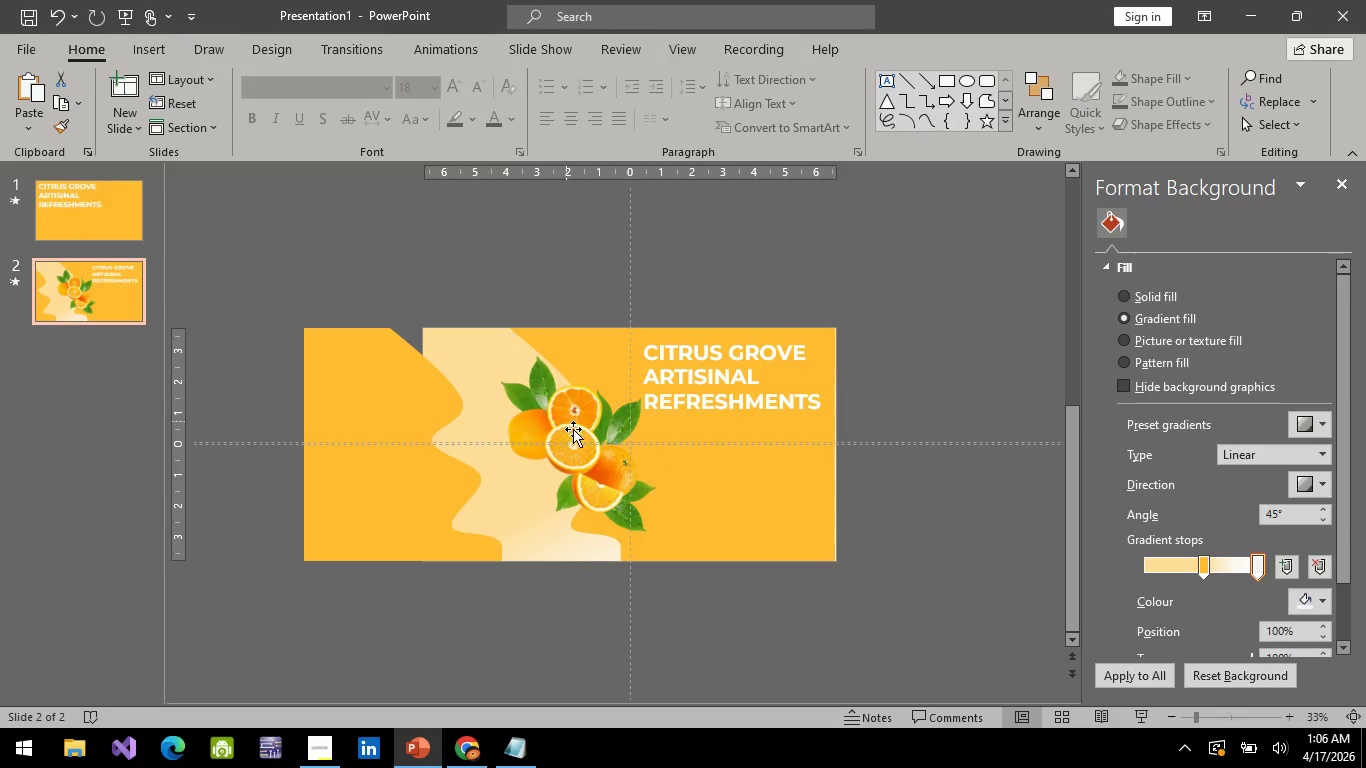 
left_click([118, 307])
 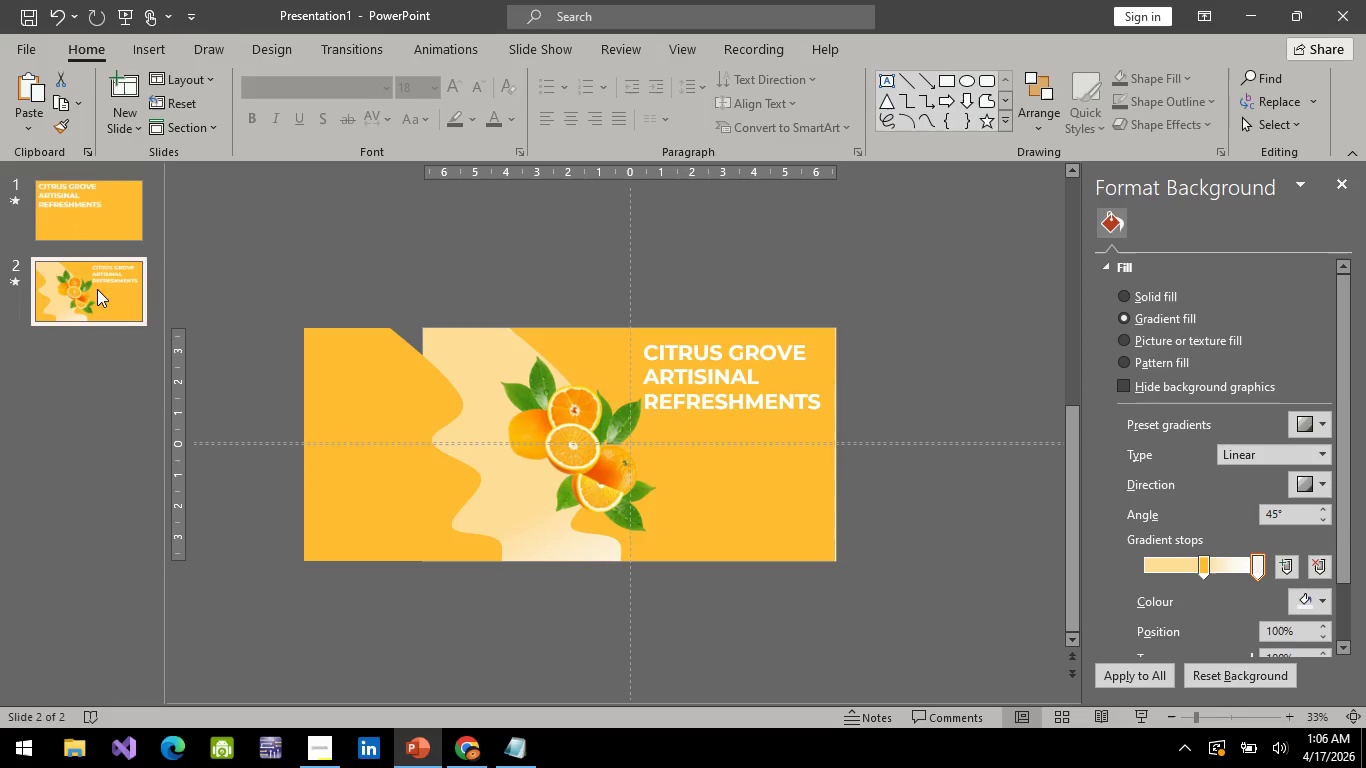 
left_click([101, 219])
 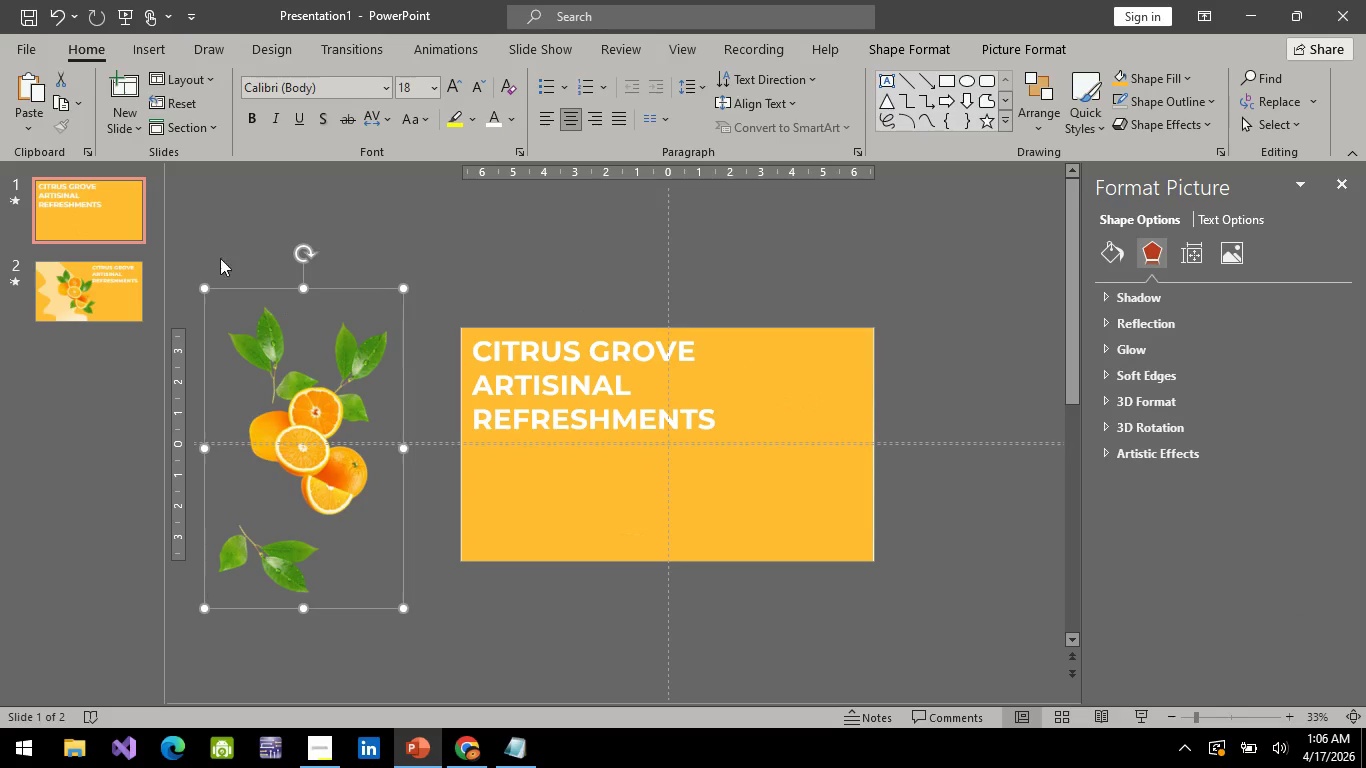 
right_click([342, 399])
 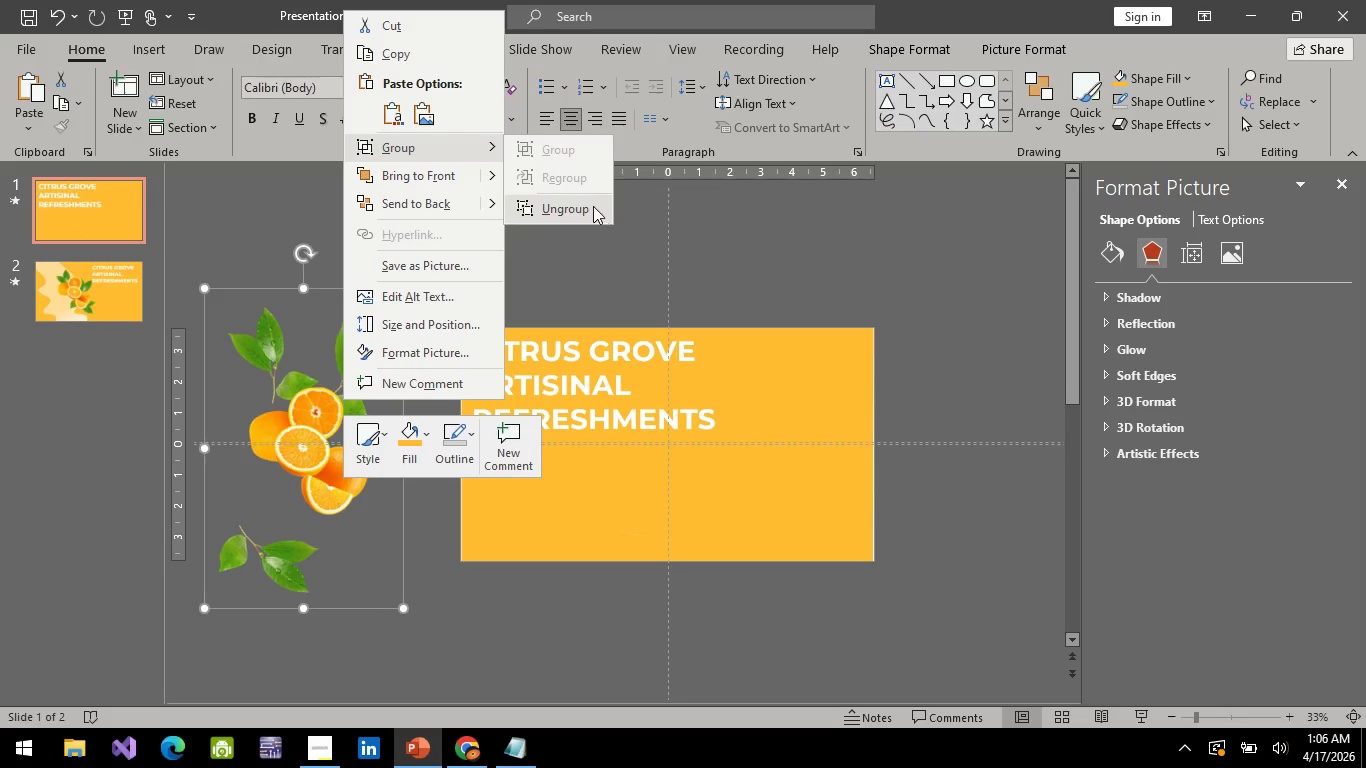 
left_click([567, 214])
 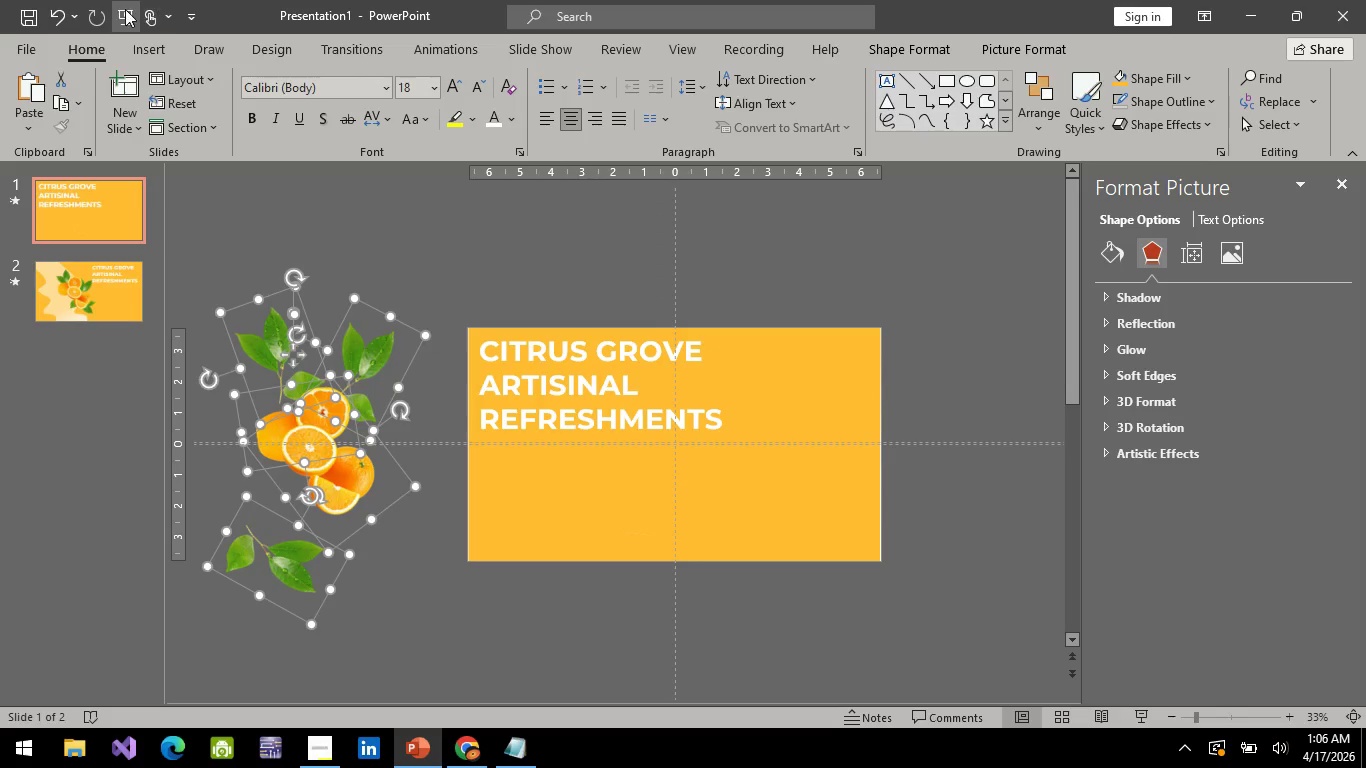 
left_click([125, 9])
 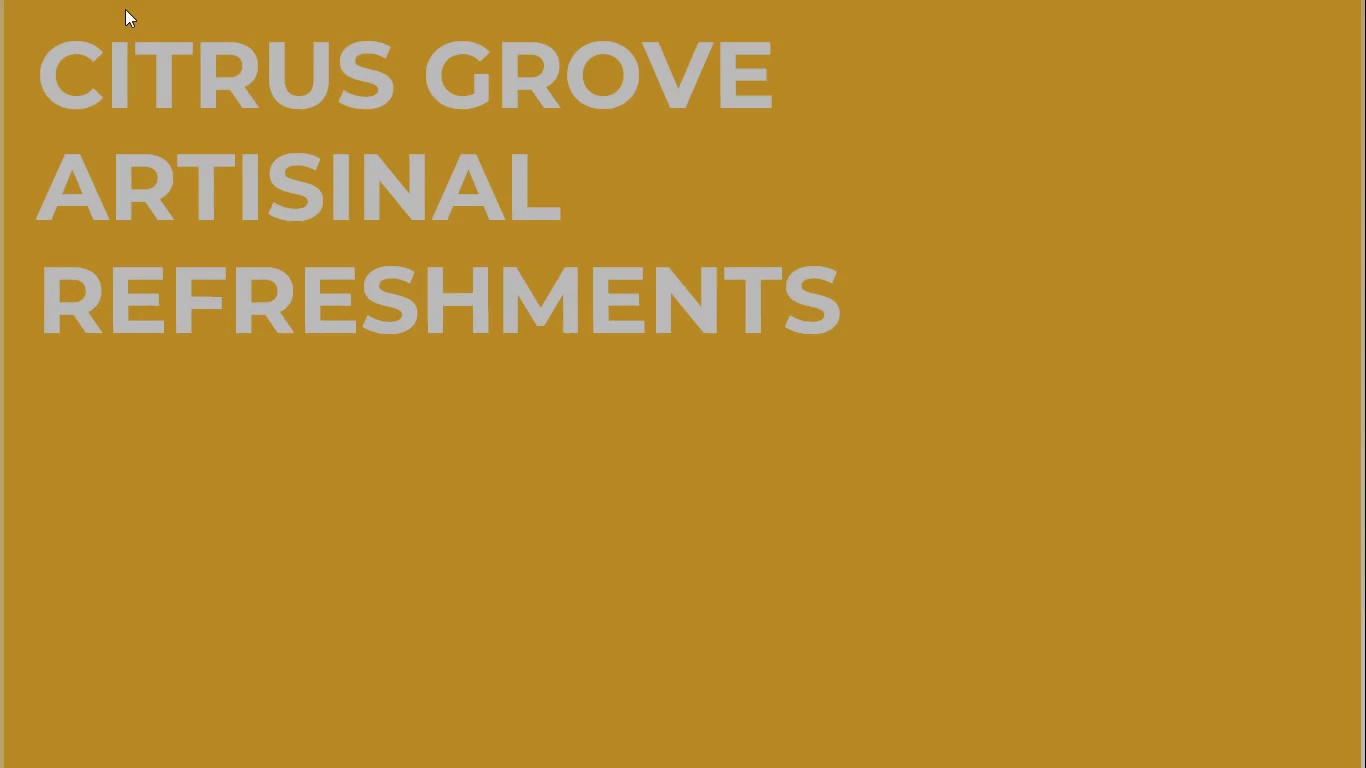 
key(Space)
 